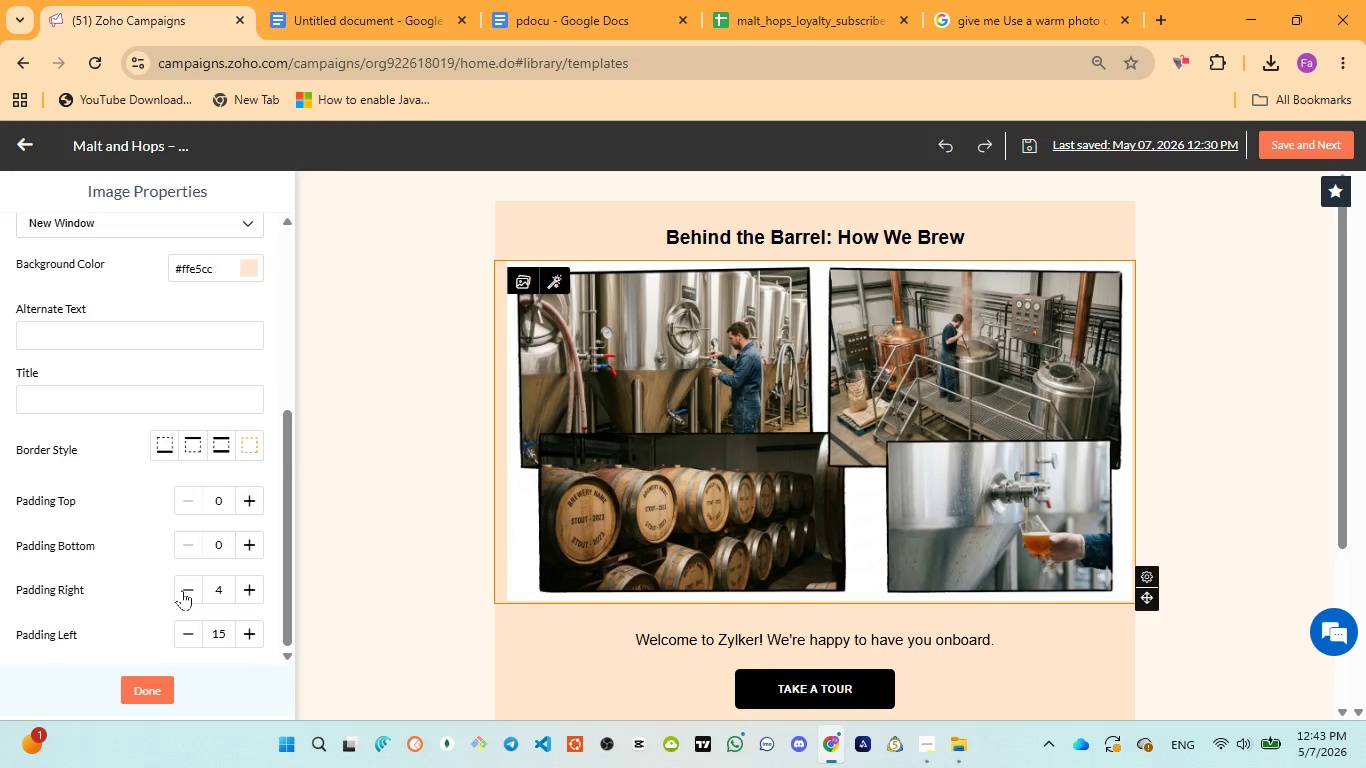 
triple_click([182, 590])
 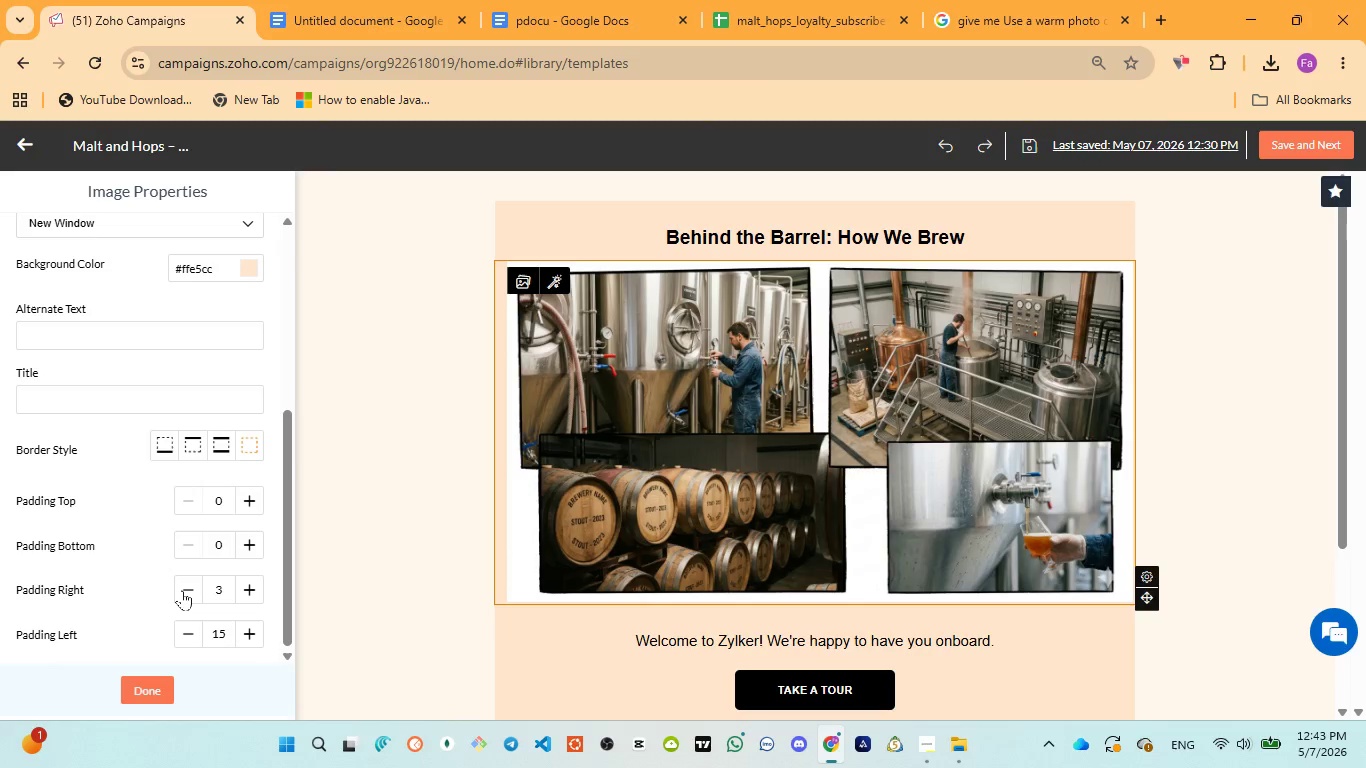 
triple_click([182, 590])
 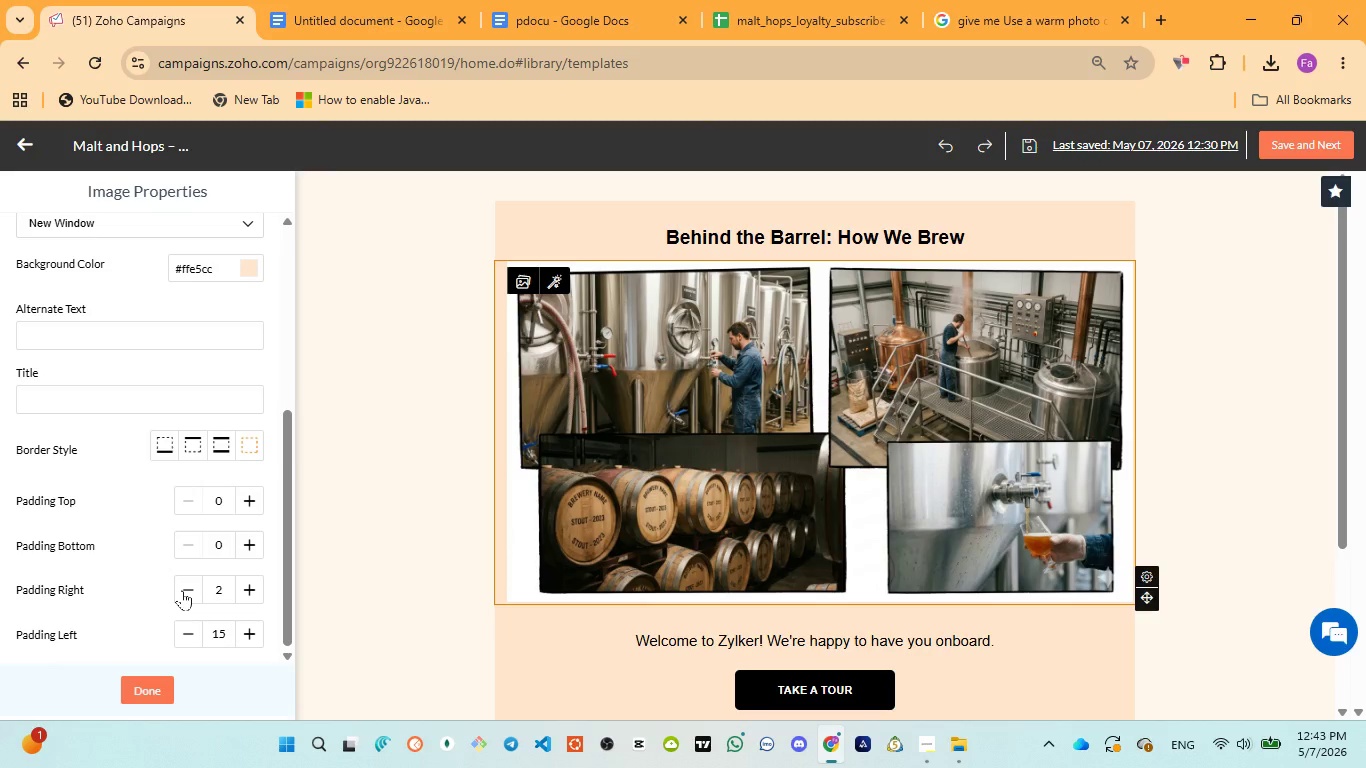 
triple_click([182, 590])
 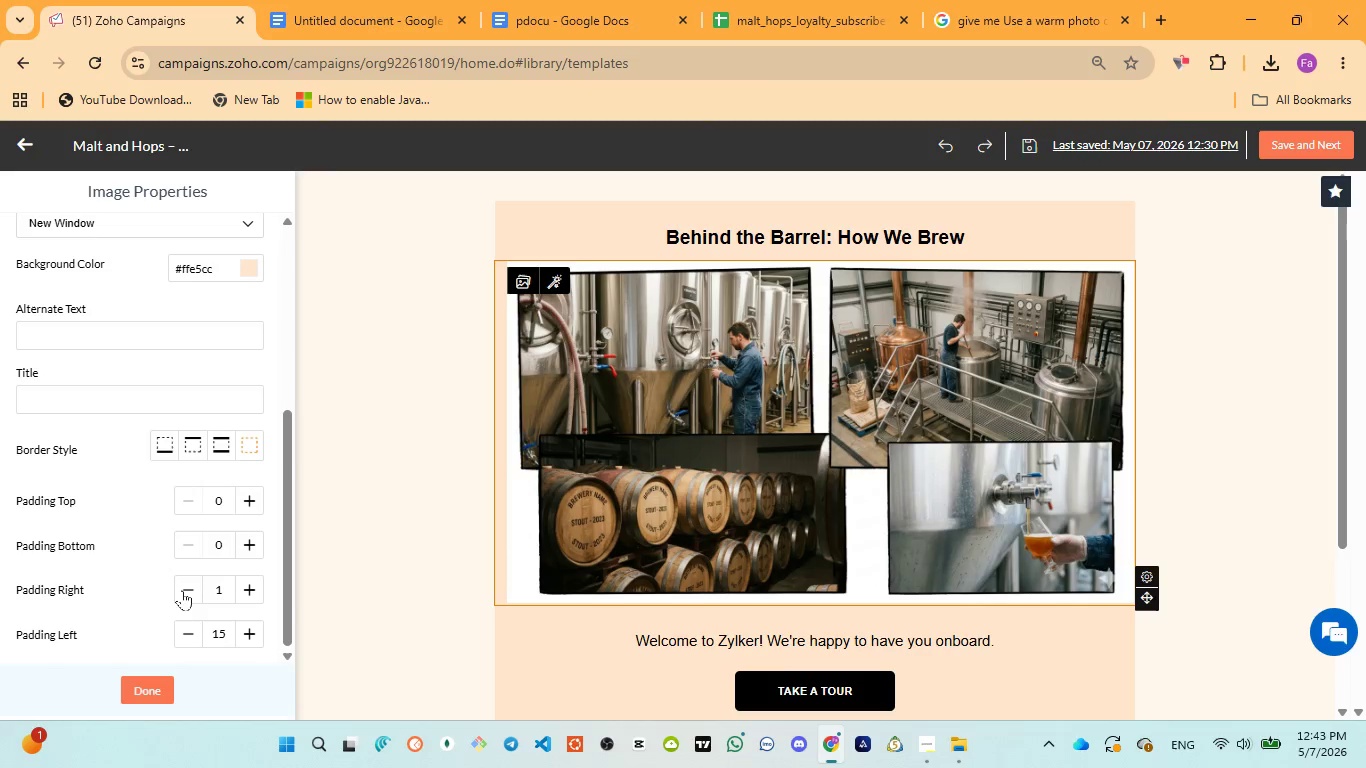 
triple_click([182, 590])
 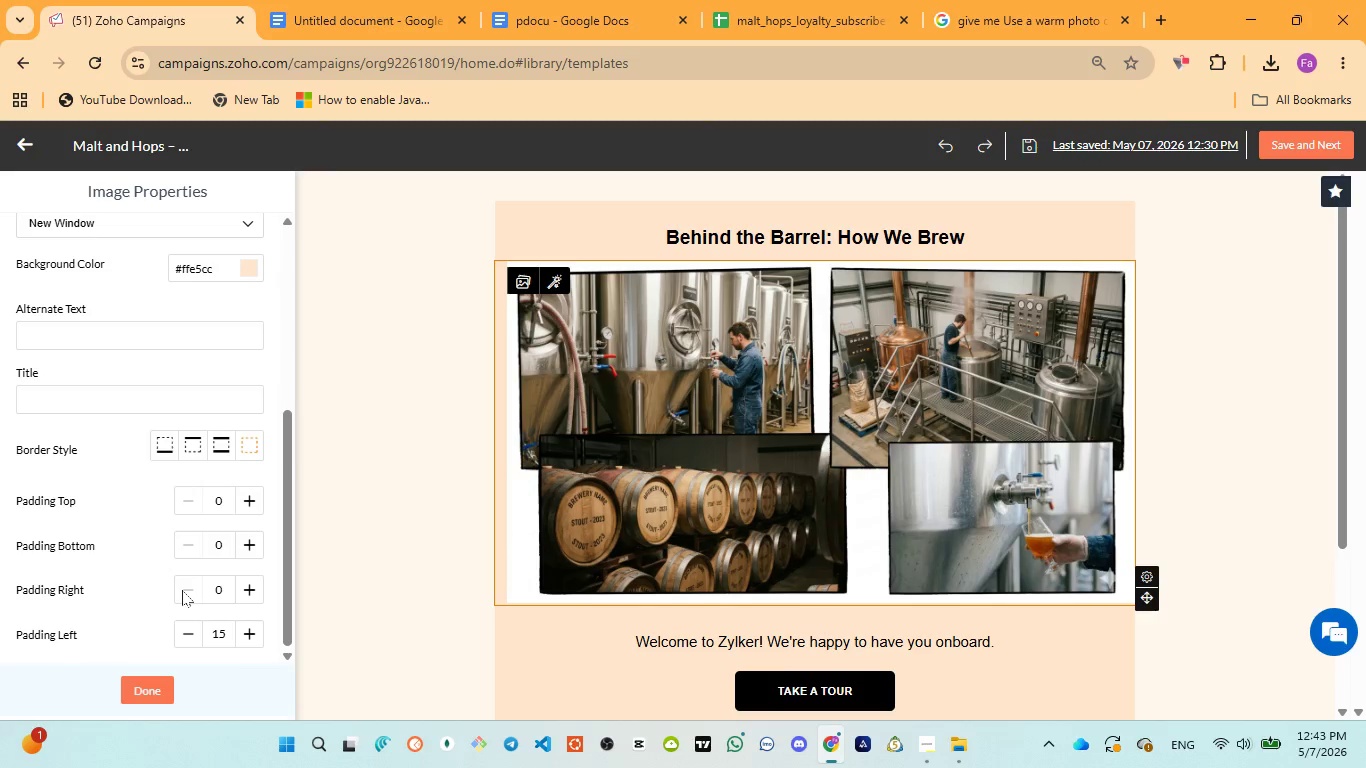 
triple_click([182, 590])
 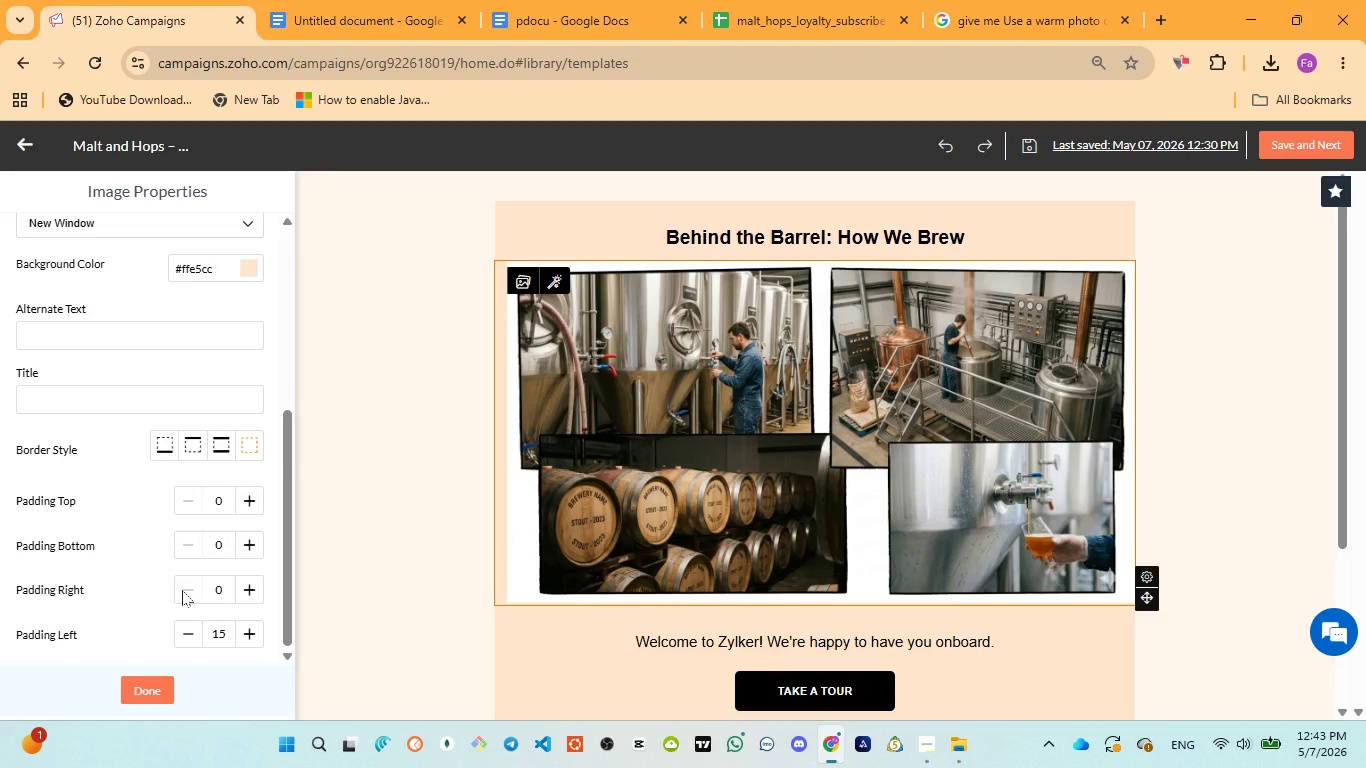 
triple_click([182, 590])
 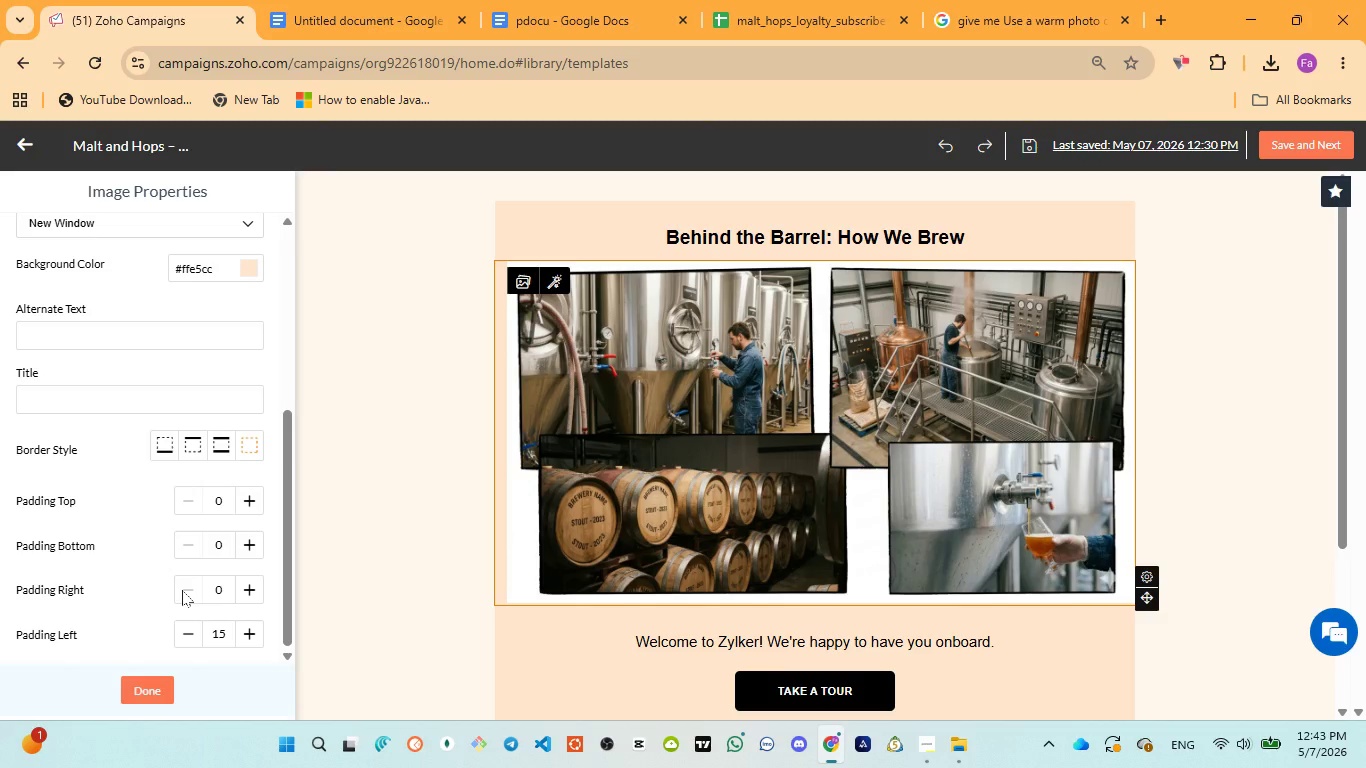 
triple_click([182, 590])
 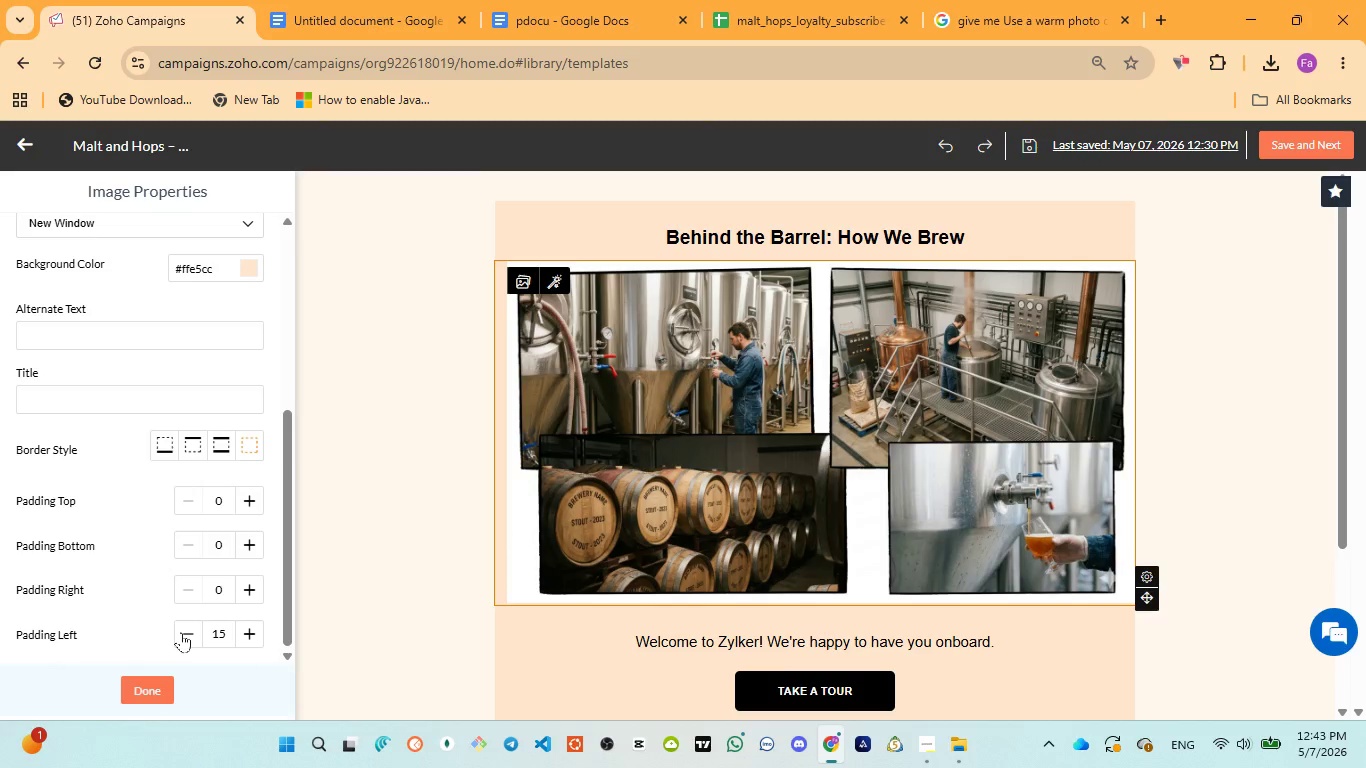 
double_click([181, 632])
 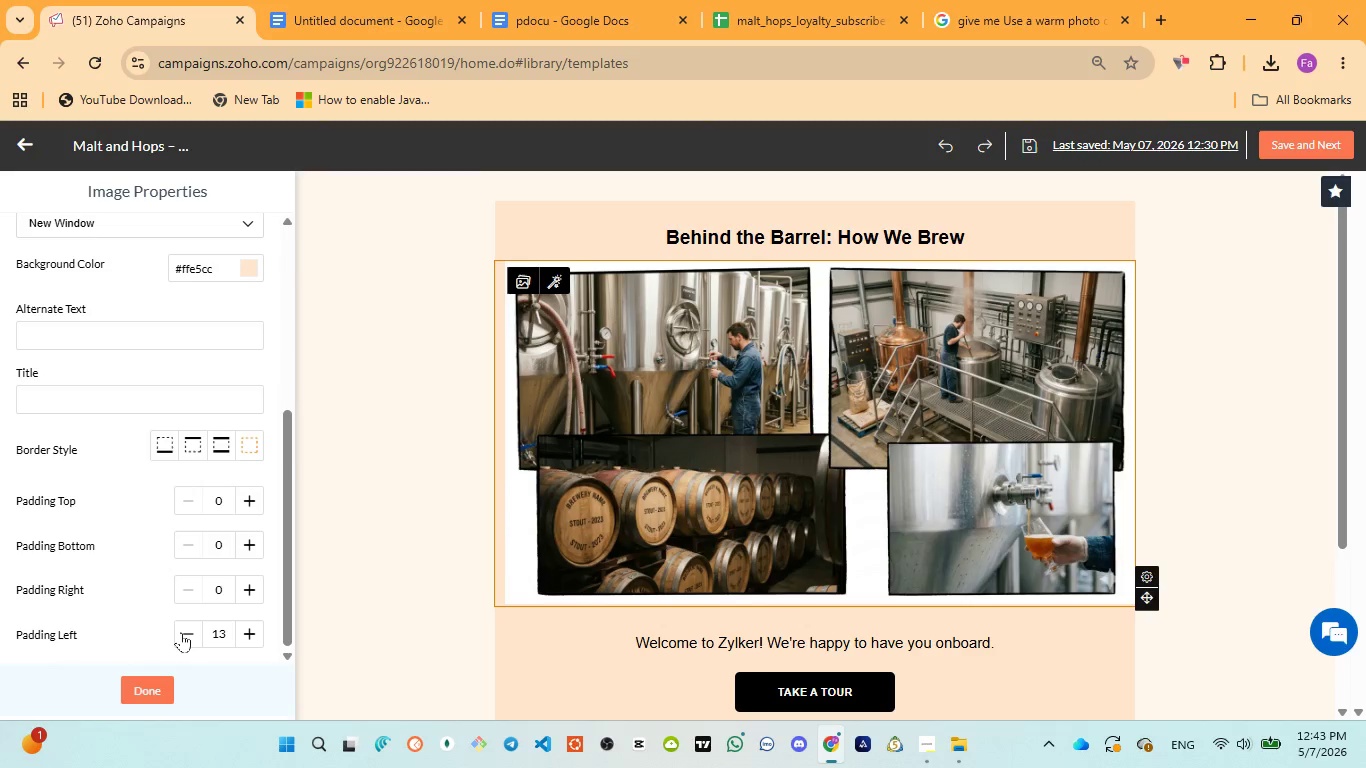 
triple_click([181, 632])
 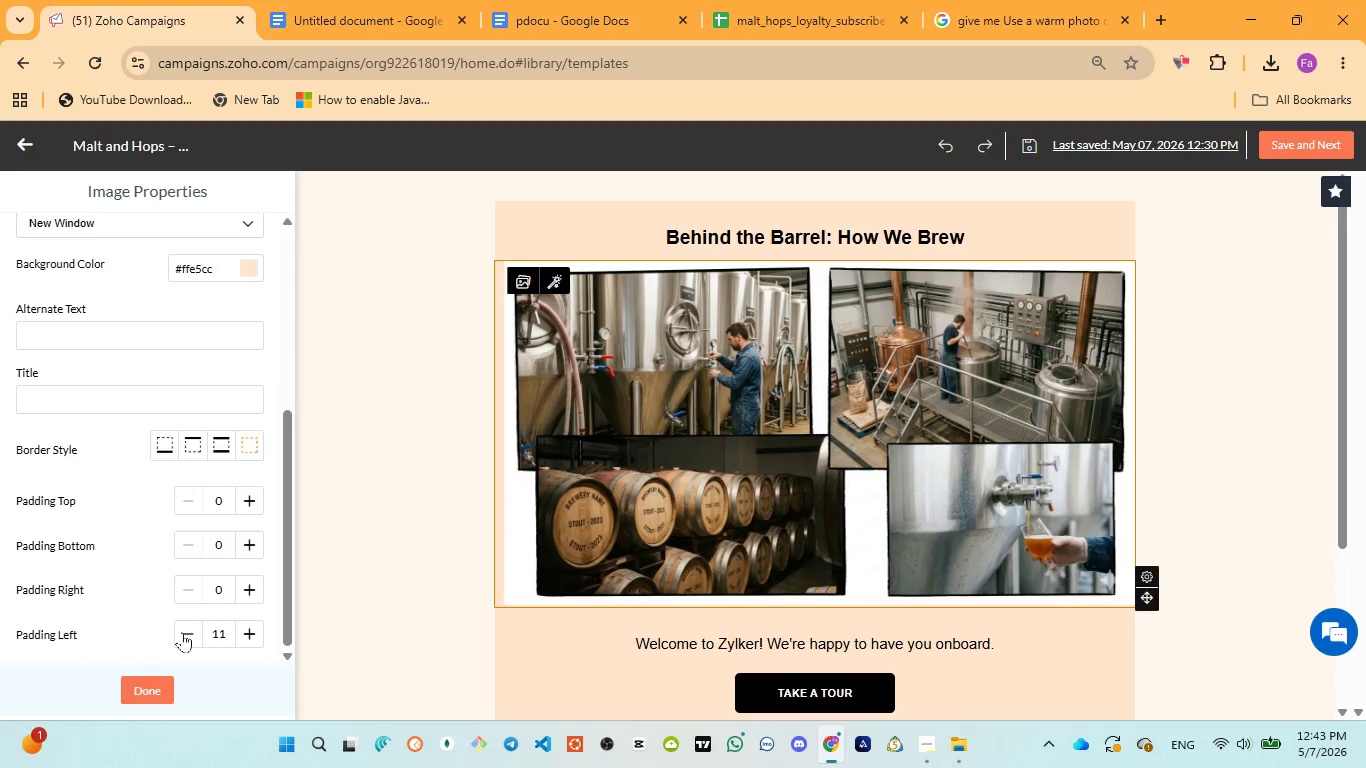 
triple_click([182, 632])
 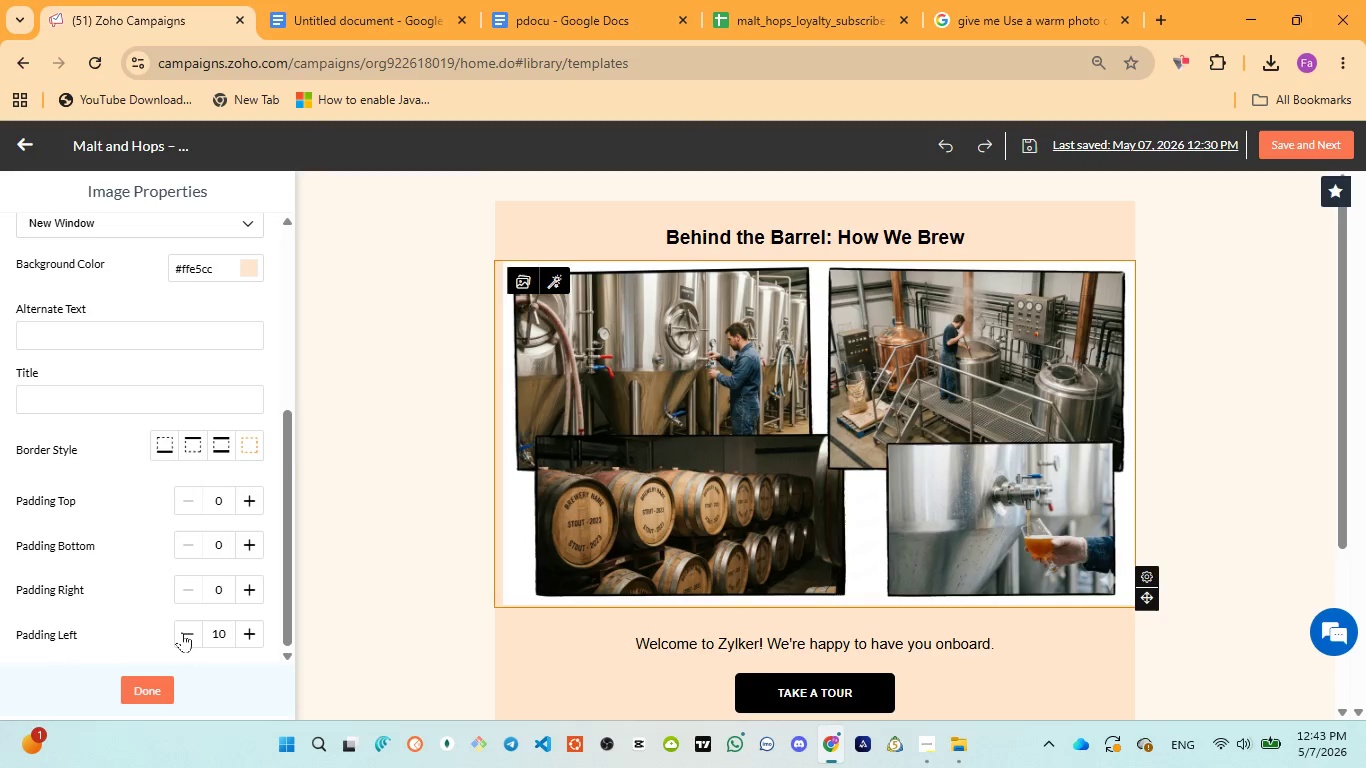 
triple_click([182, 632])
 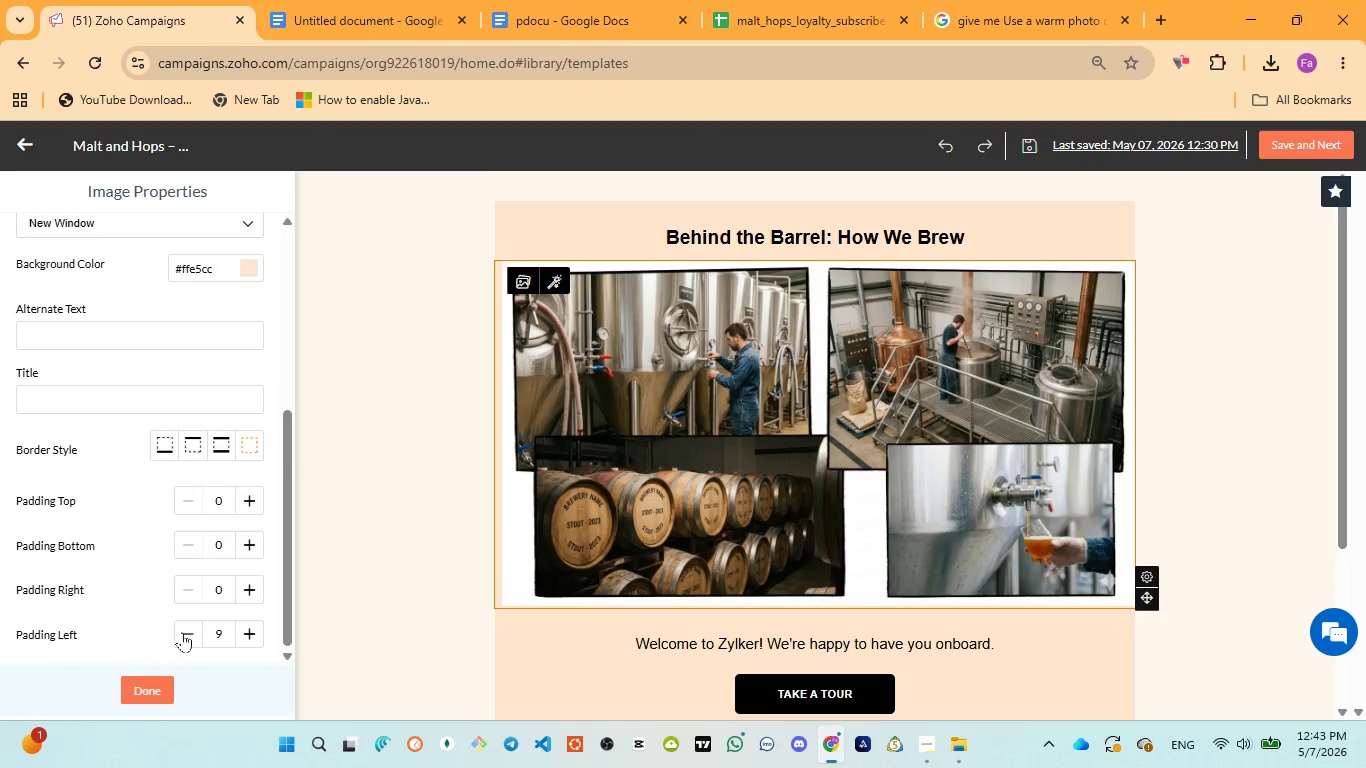 
triple_click([182, 632])
 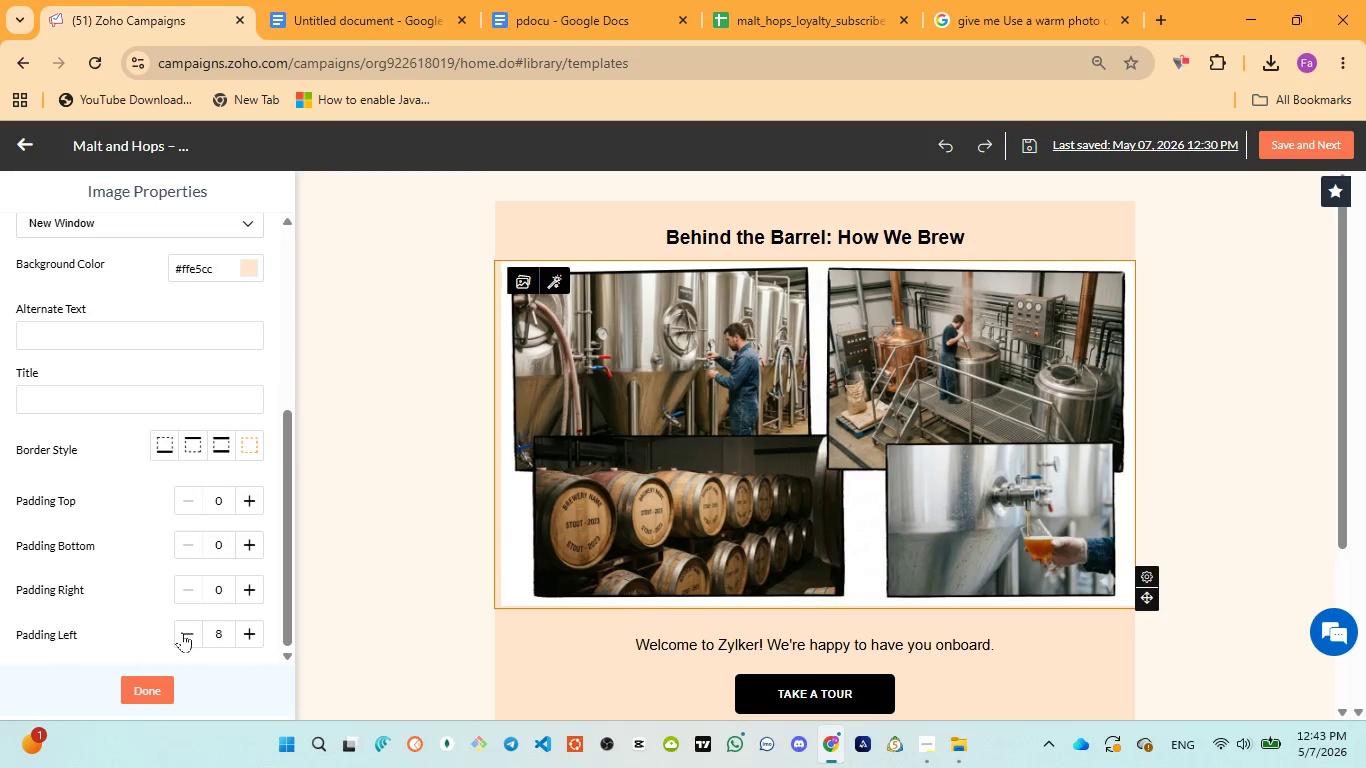 
triple_click([182, 632])
 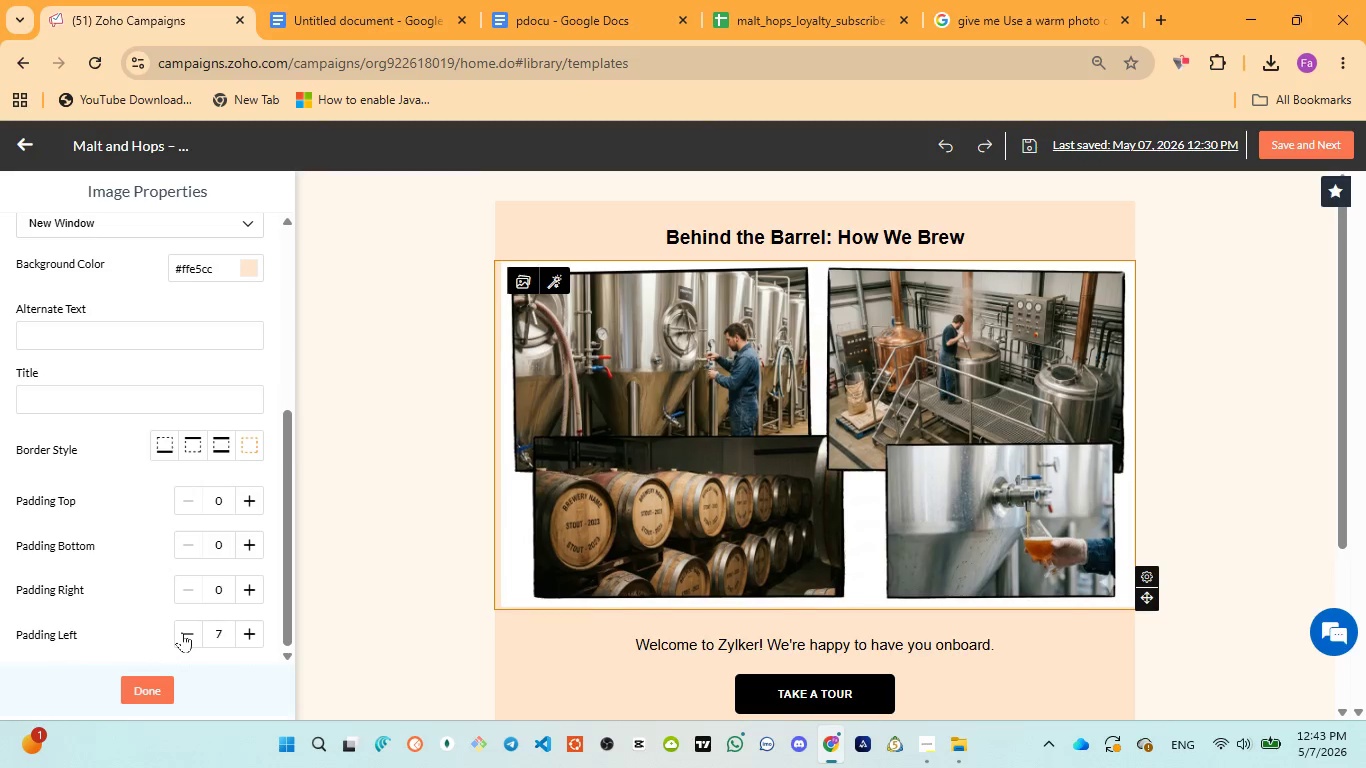 
triple_click([182, 632])
 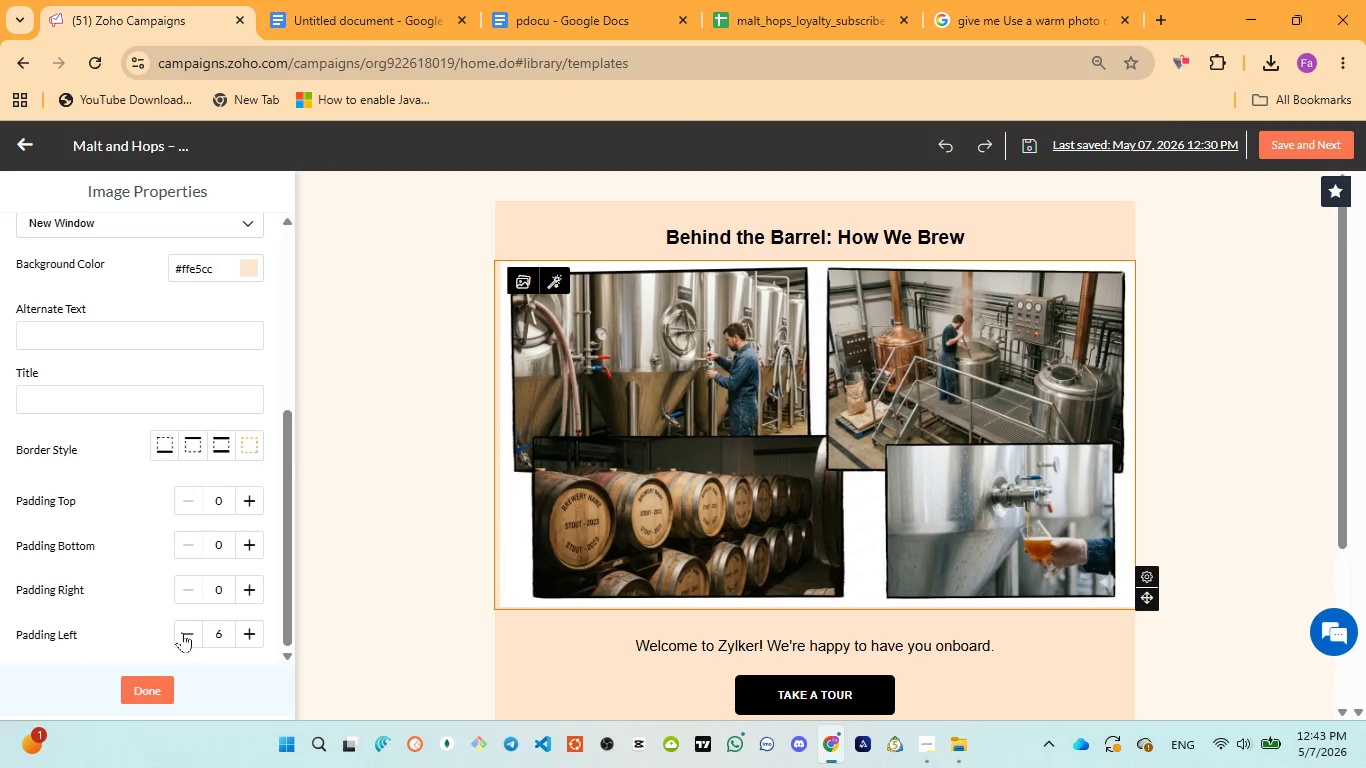 
triple_click([182, 632])
 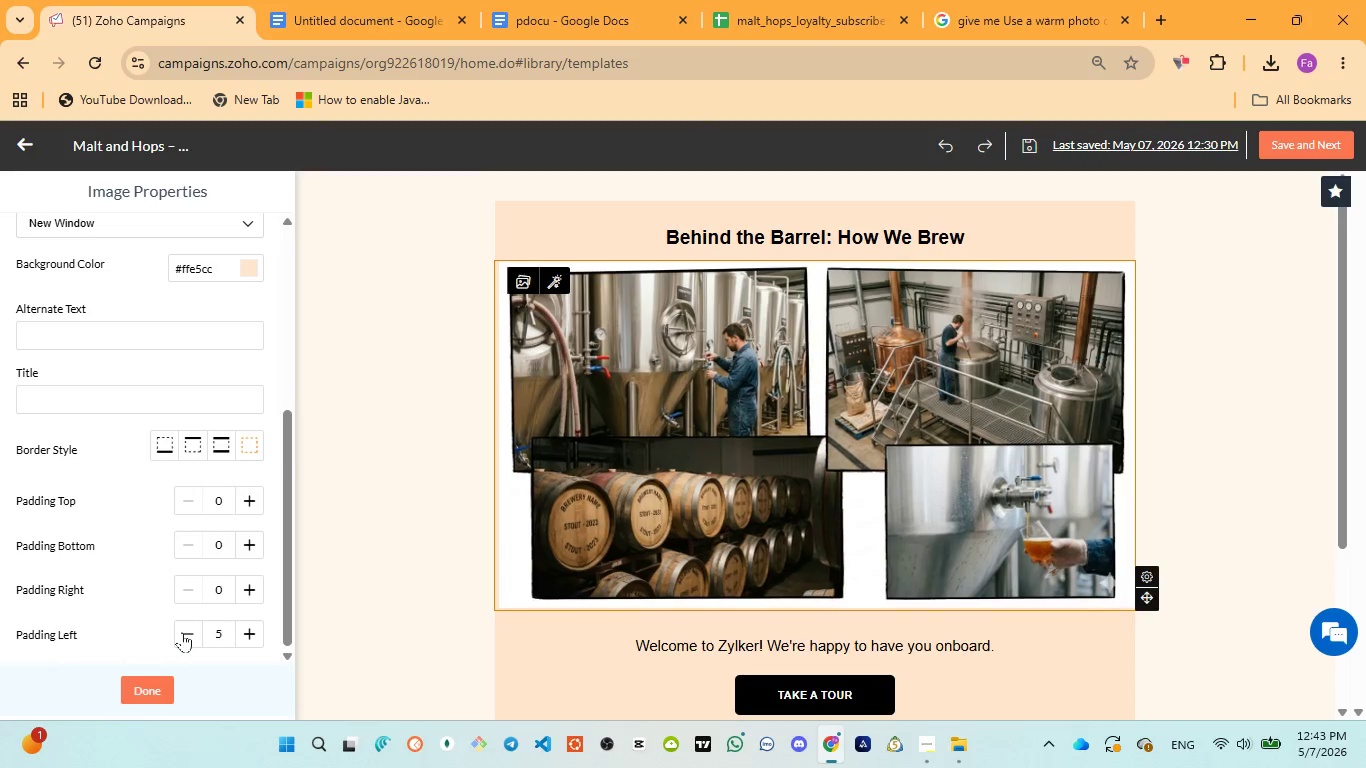 
triple_click([182, 632])
 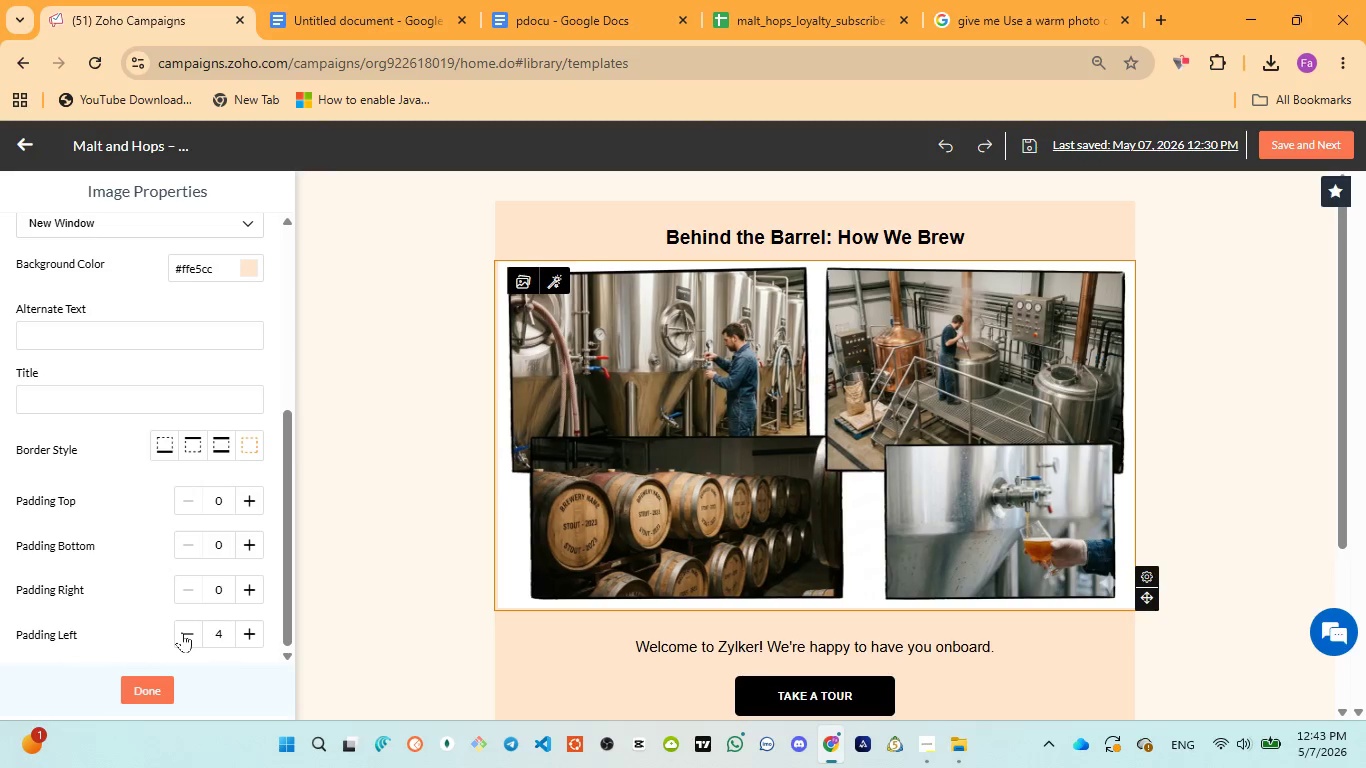 
triple_click([182, 632])
 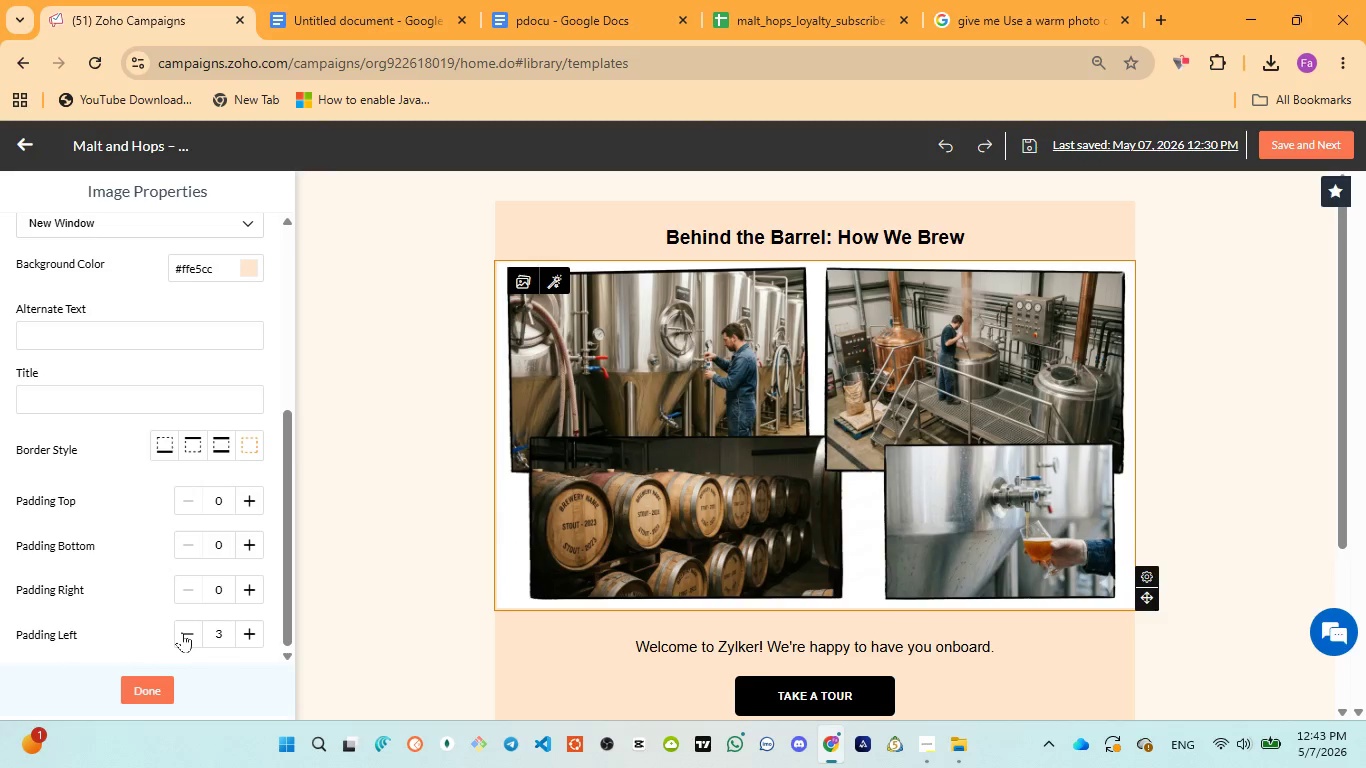 
triple_click([182, 632])
 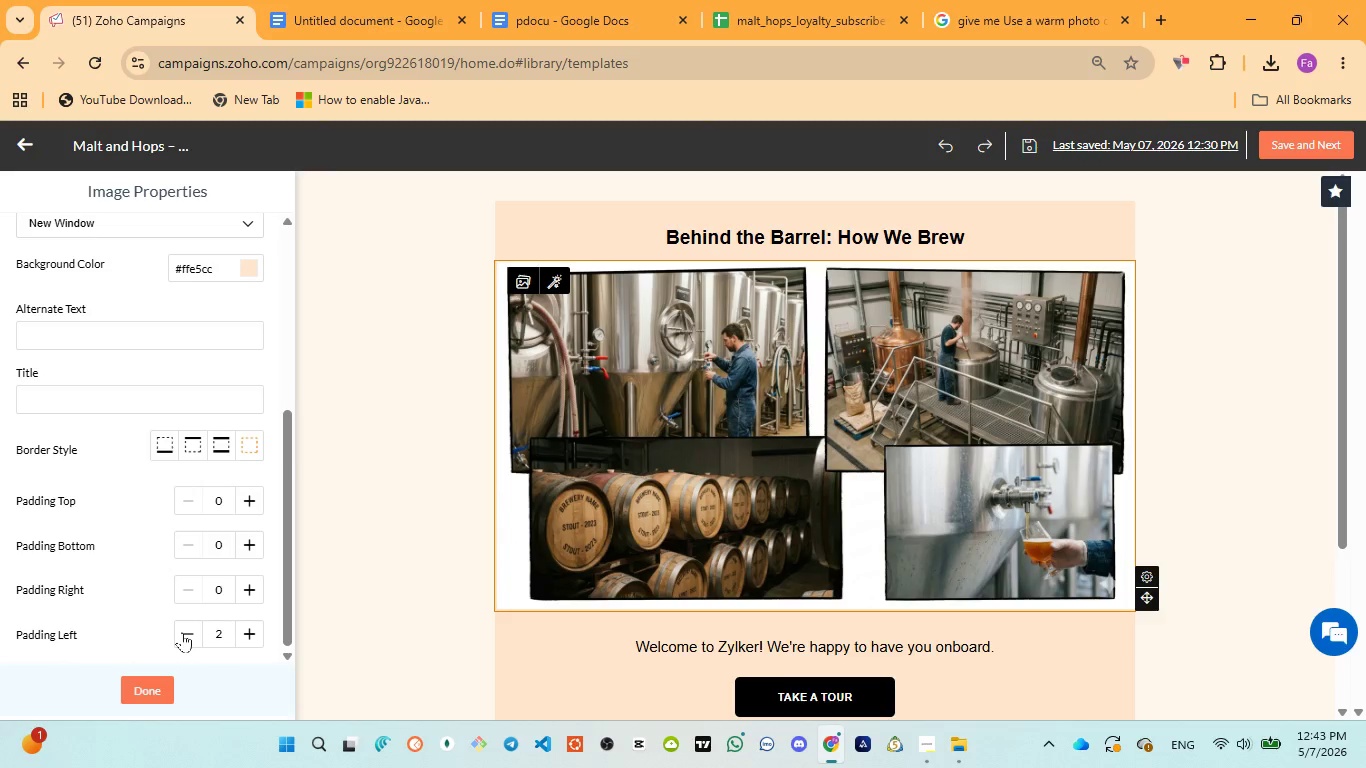 
triple_click([182, 632])
 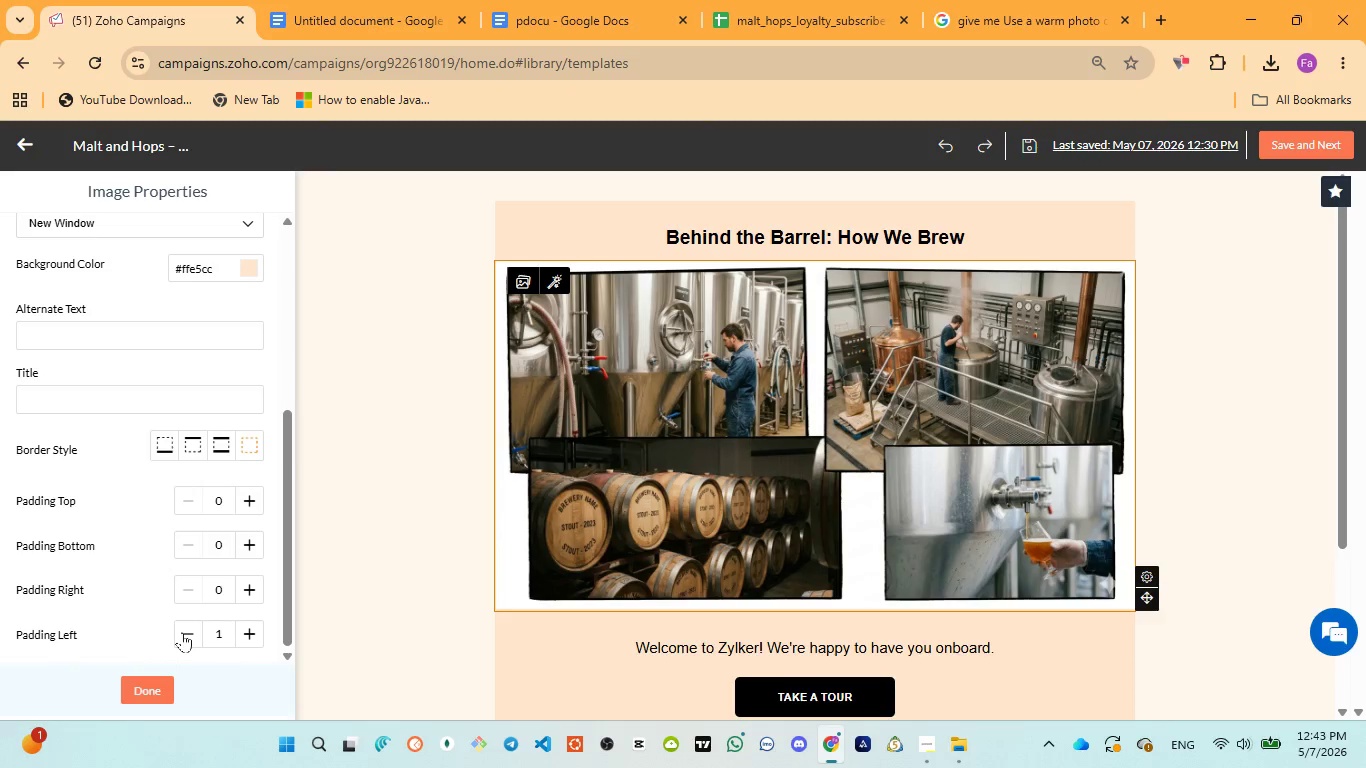 
triple_click([182, 632])
 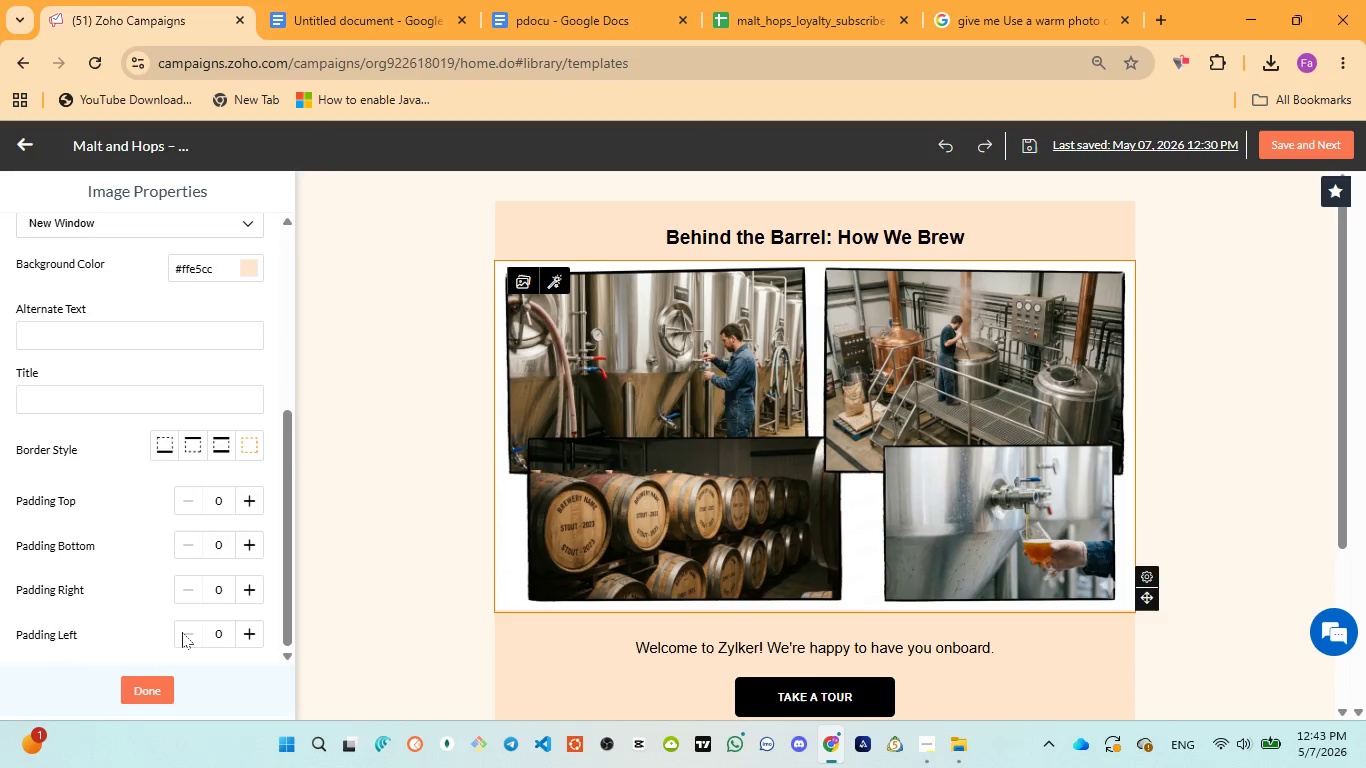 
triple_click([182, 632])
 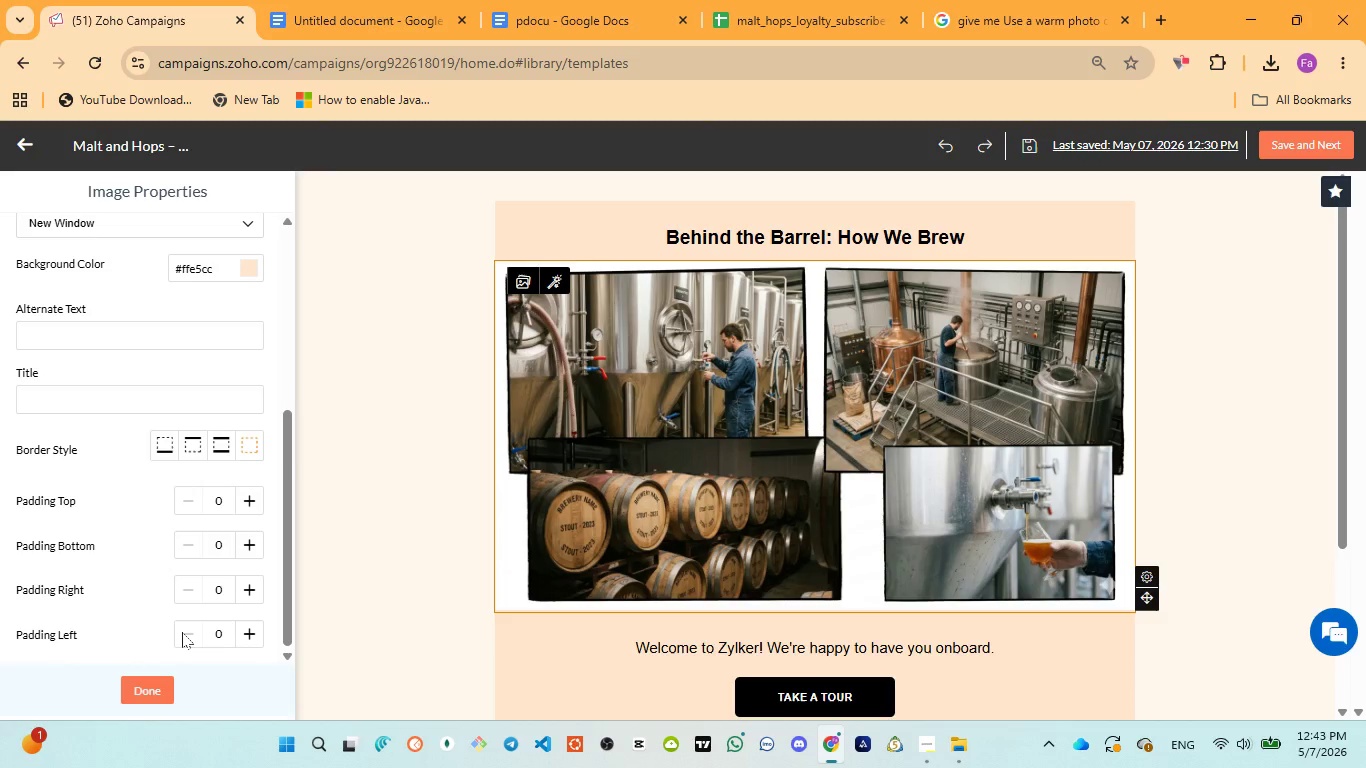 
triple_click([182, 632])
 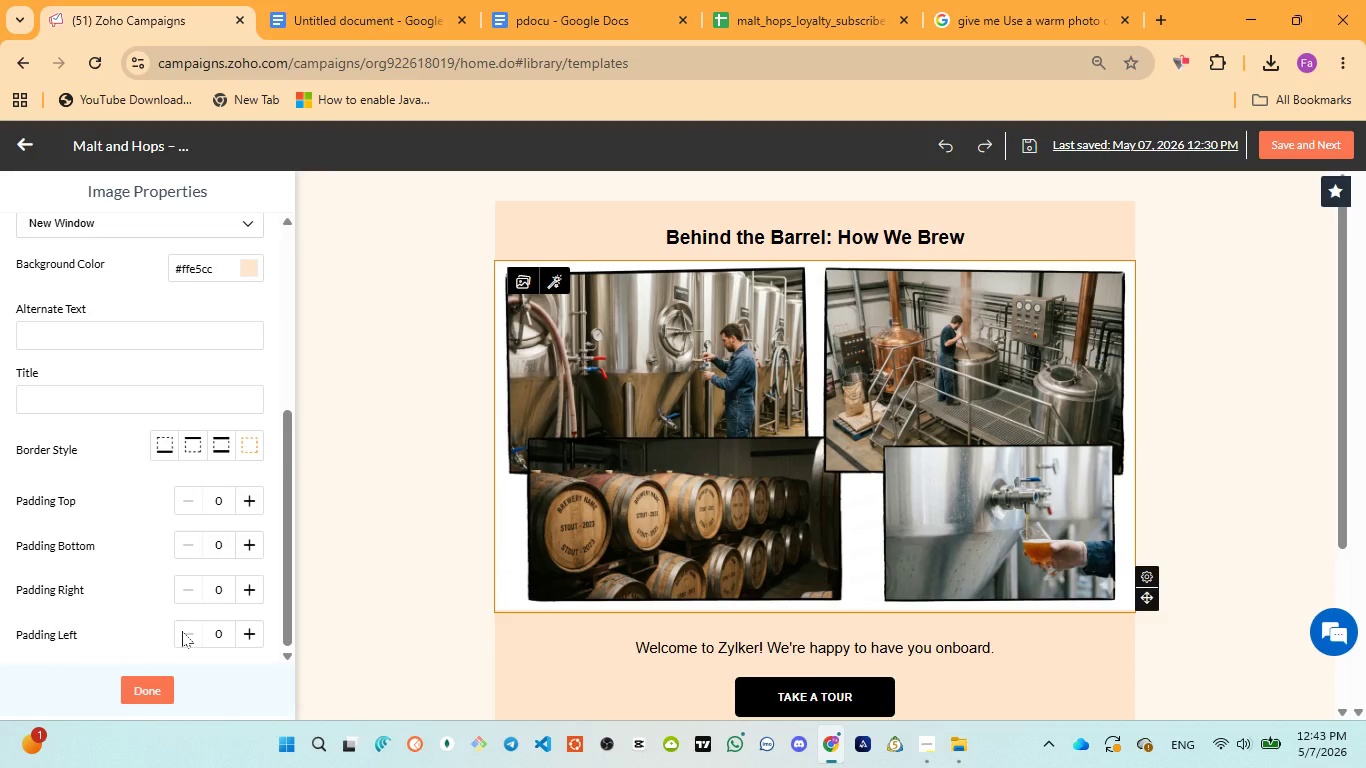 
triple_click([182, 631])
 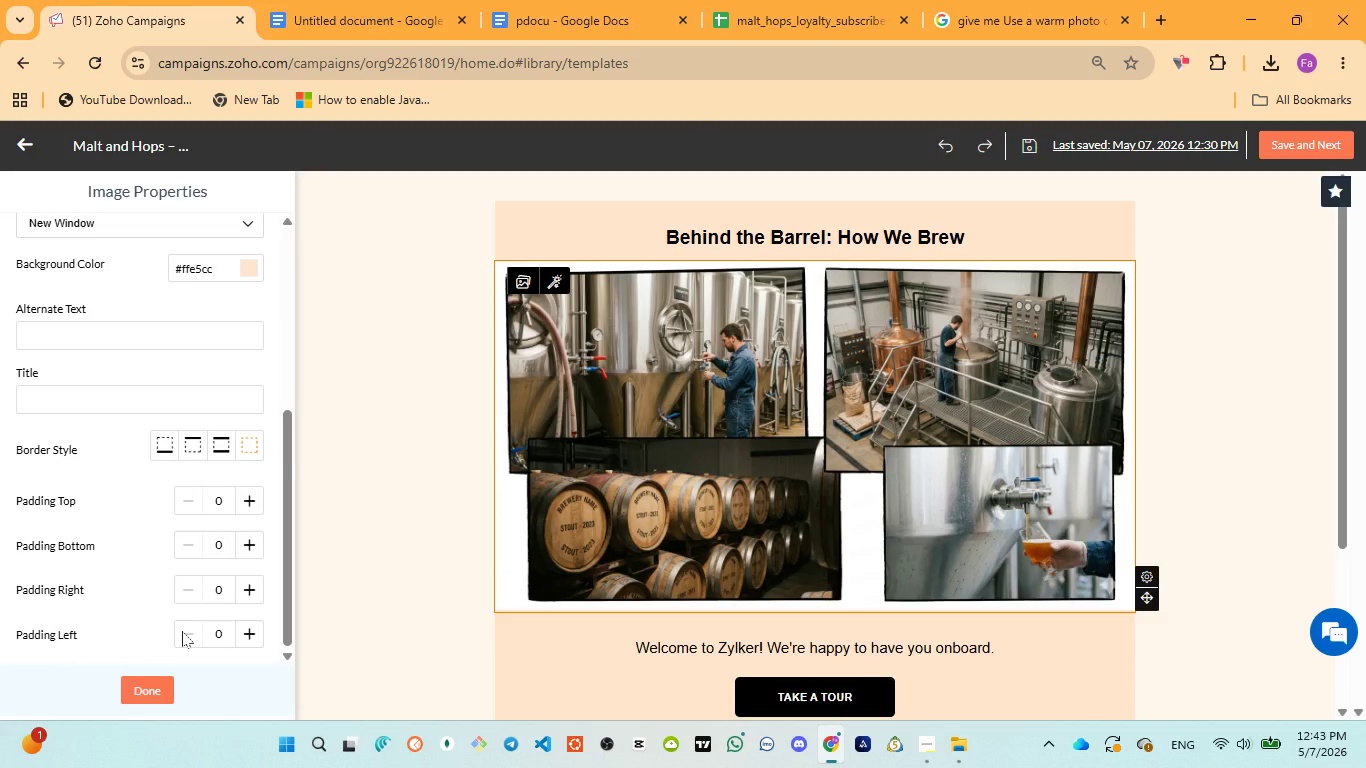 
triple_click([182, 631])
 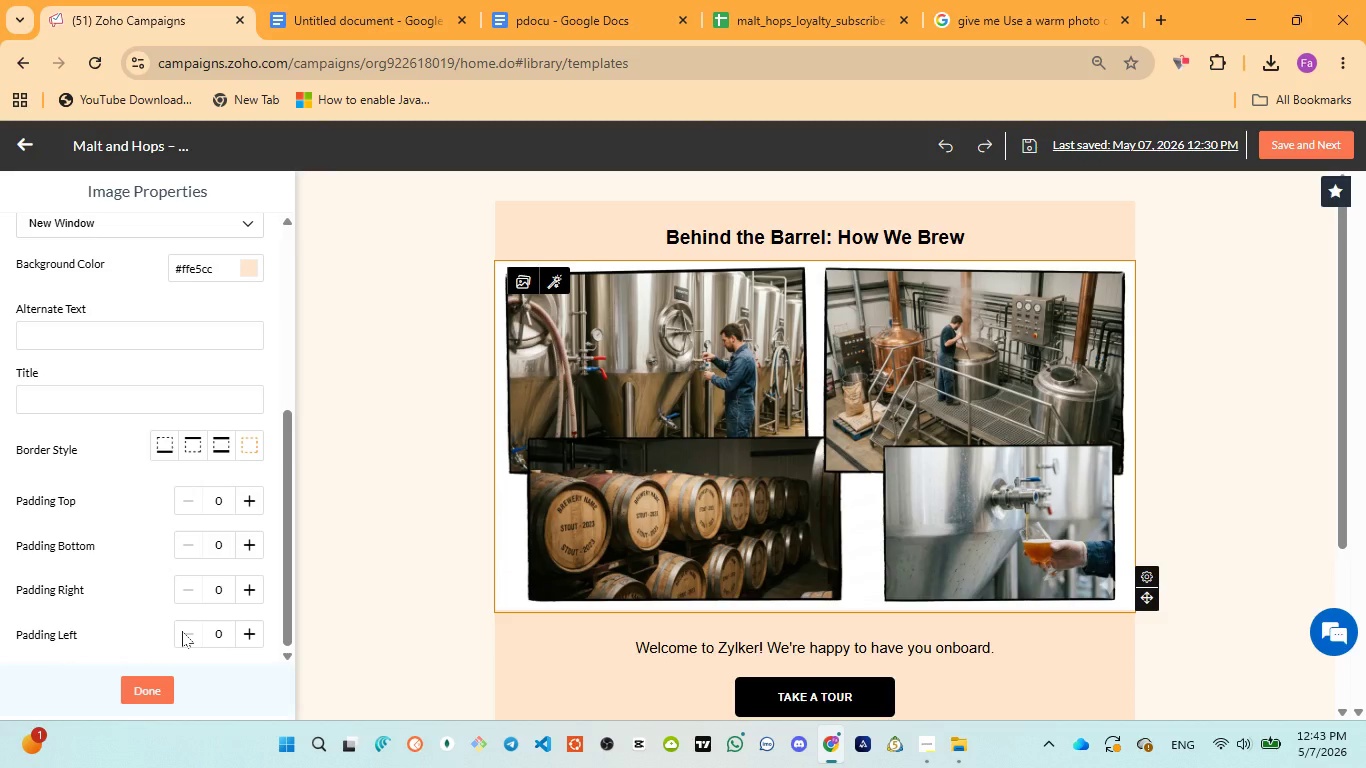 
triple_click([182, 631])
 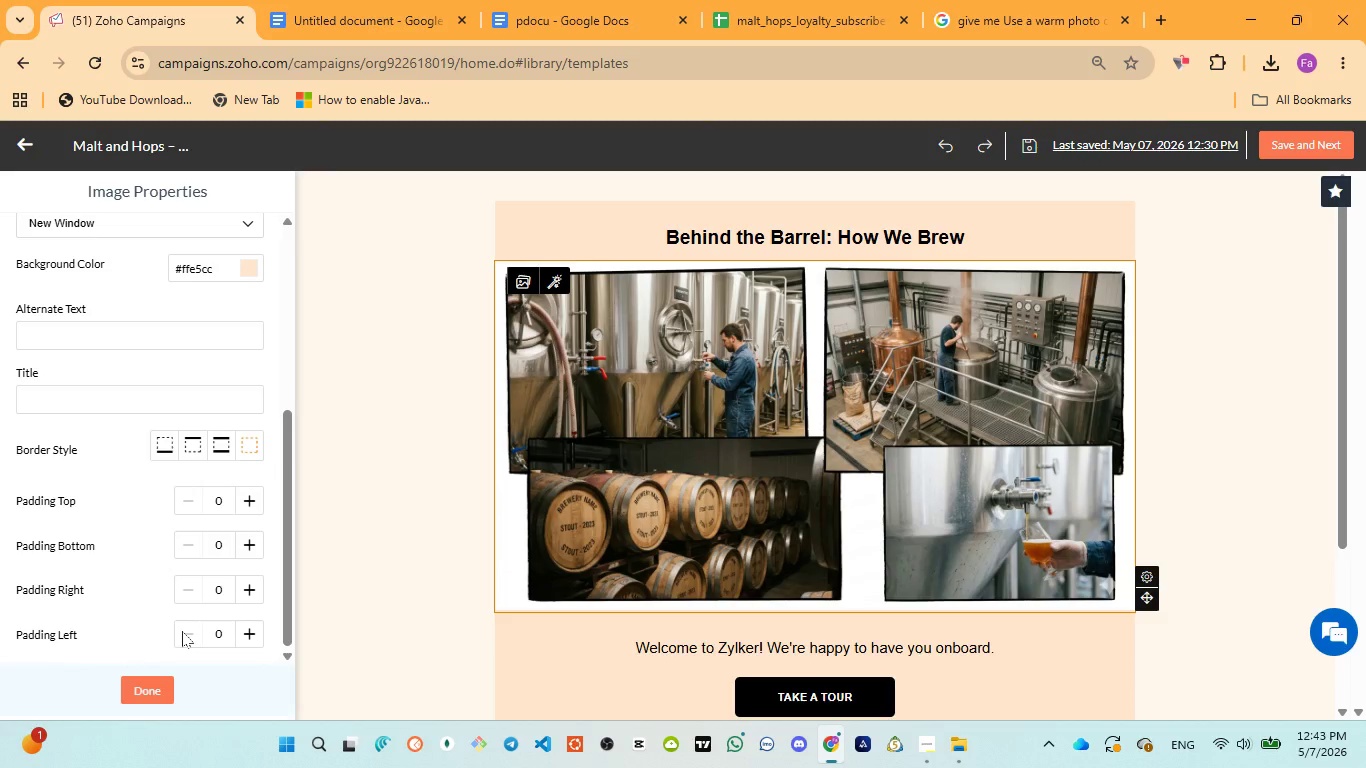 
triple_click([182, 631])
 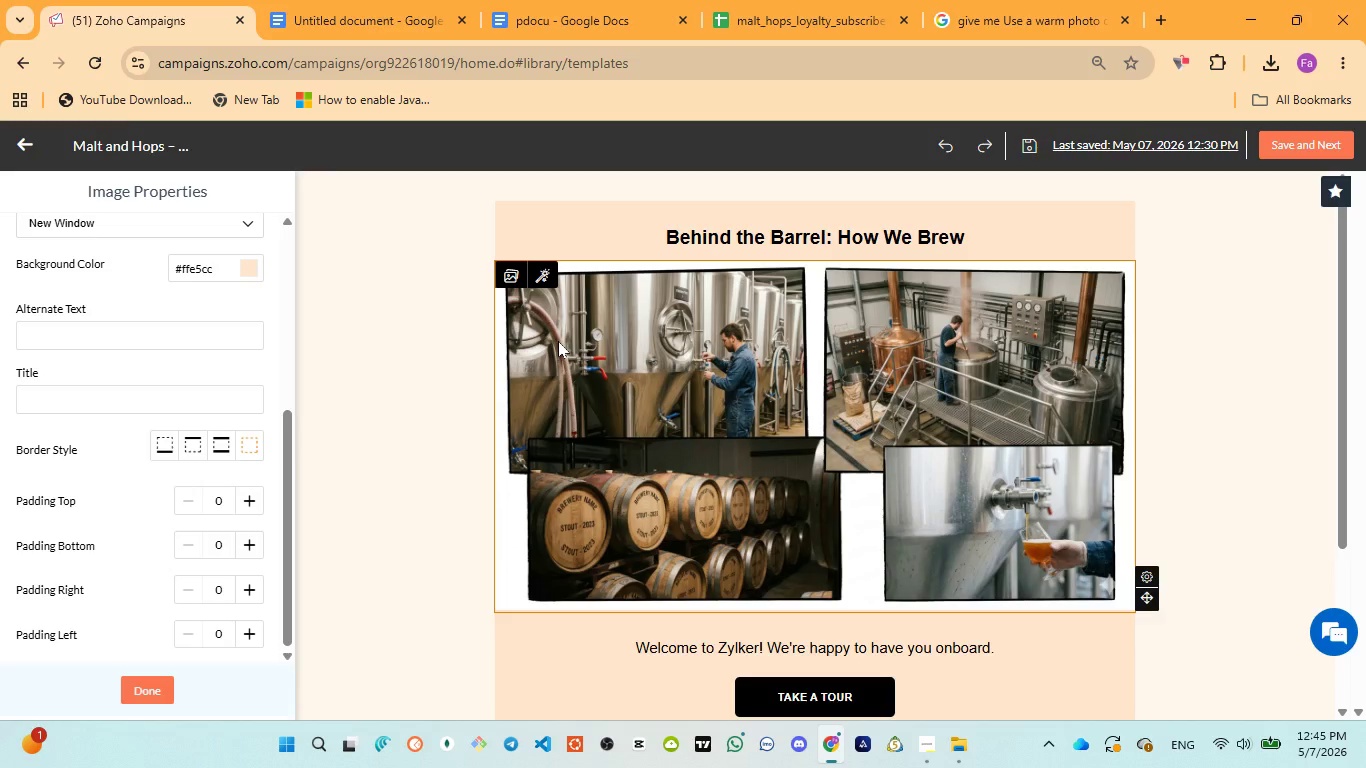 
wait(151.72)
 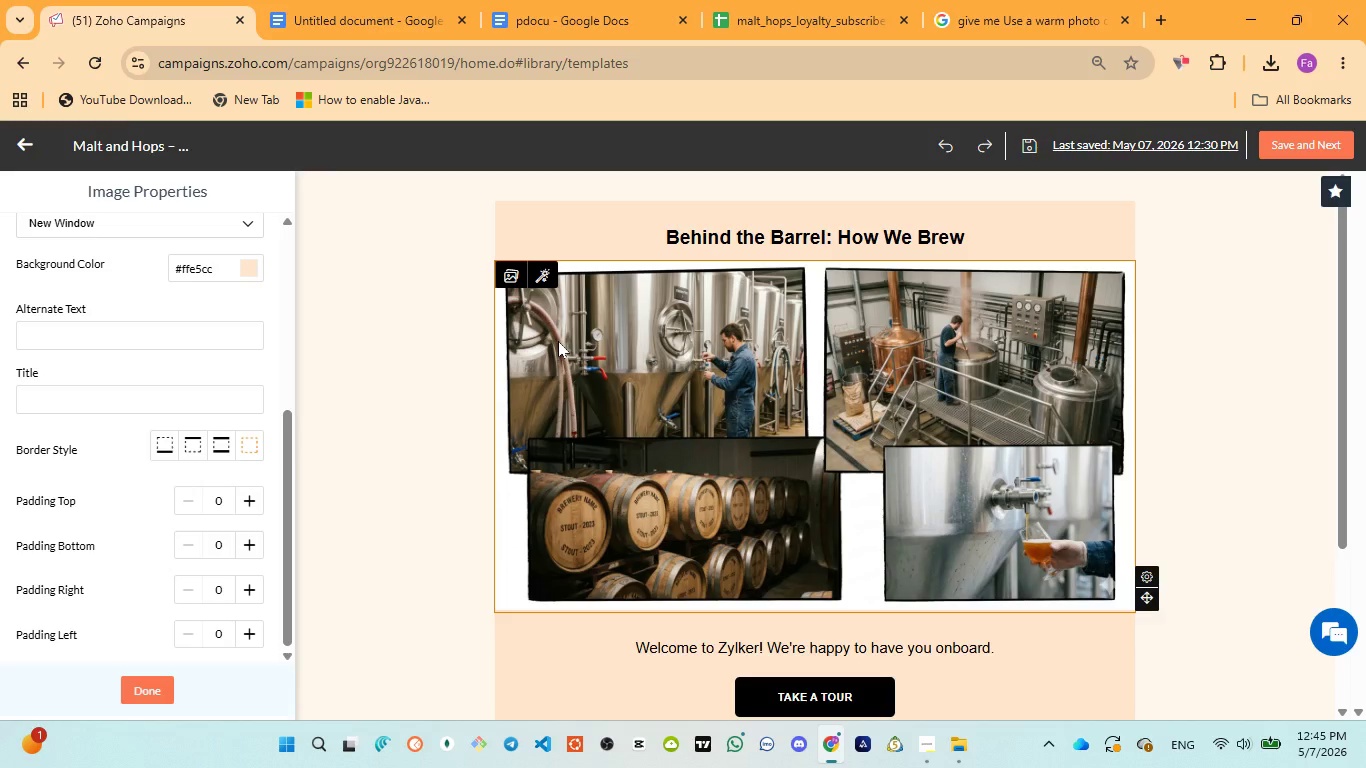 
left_click([974, 16])
 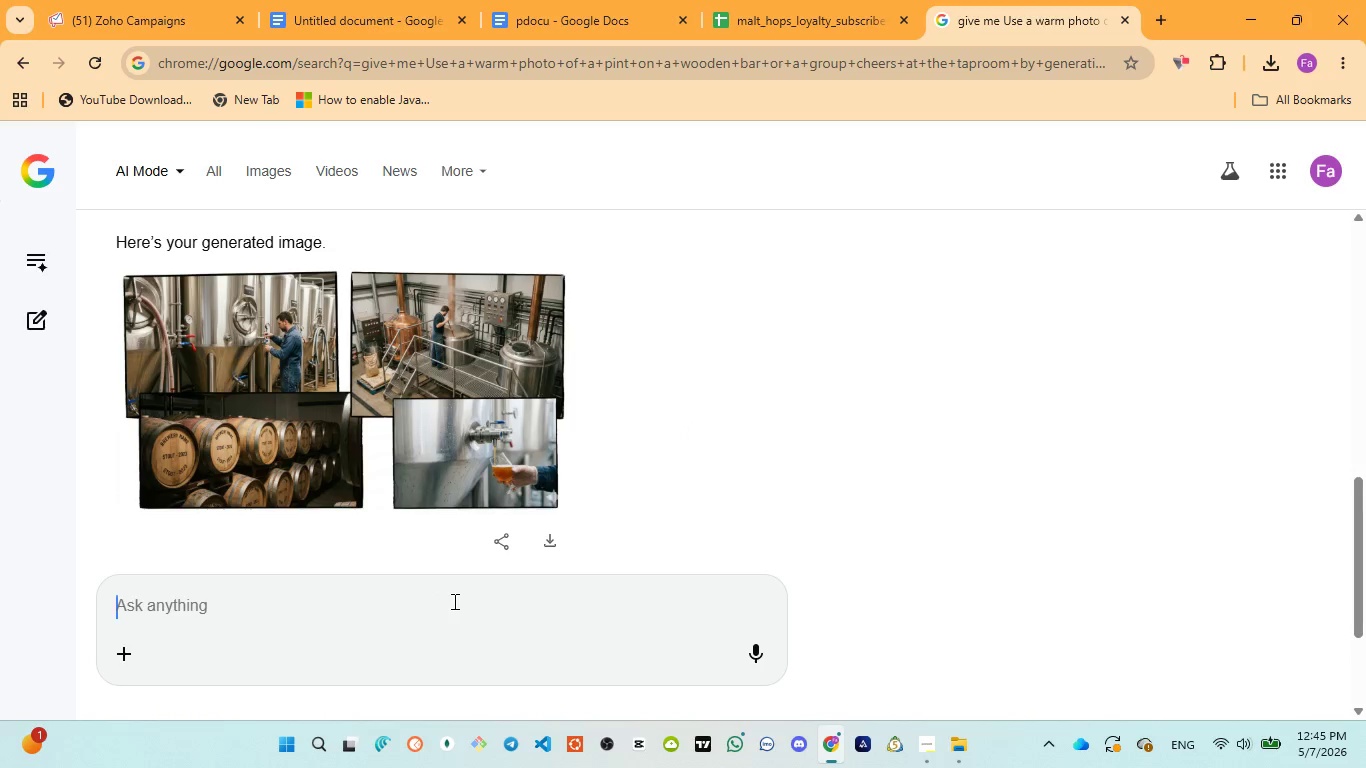 
wait(6.77)
 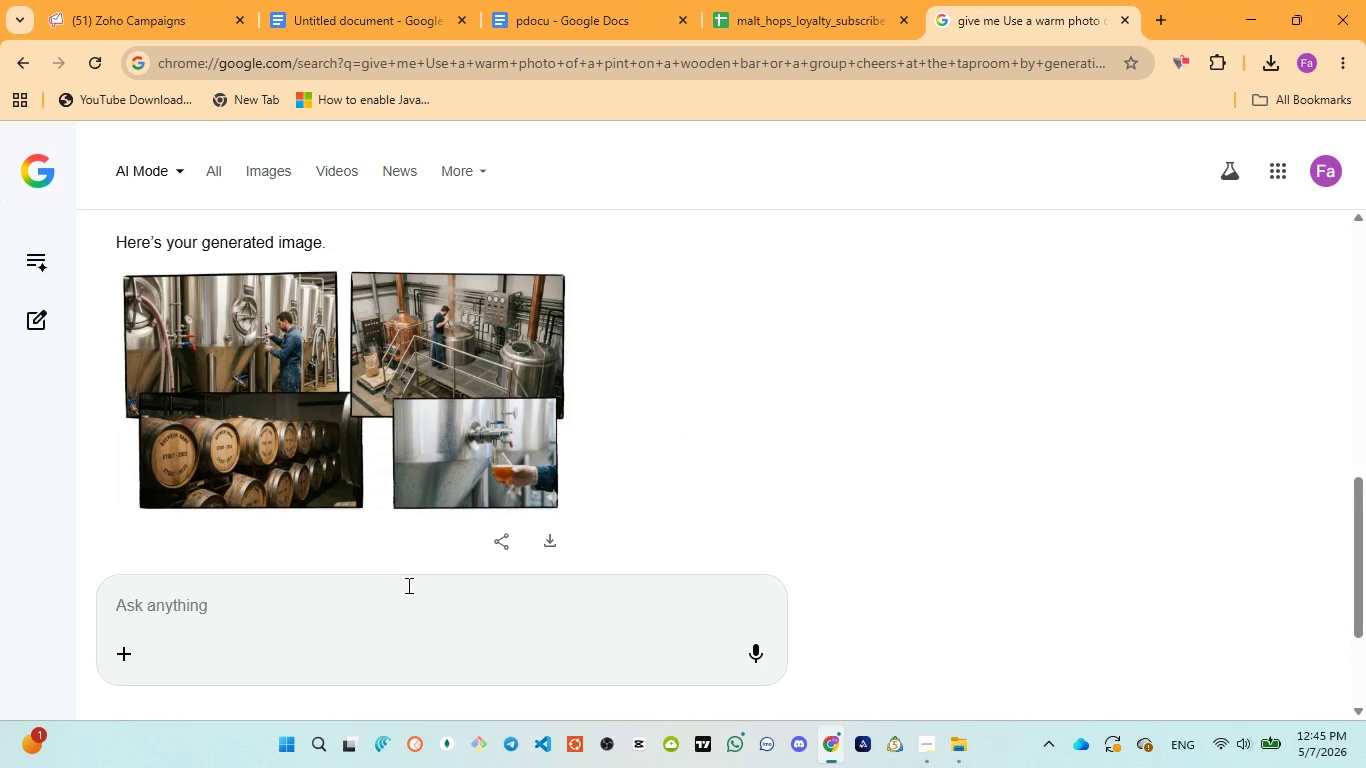 
type(please it must be)
key(Backspace)
key(Backspace)
type(fit full the placholder nor)
key(Backspace)
type( more ung)
key(Backspace)
type(filled or white bg so generate and give me again the img)
 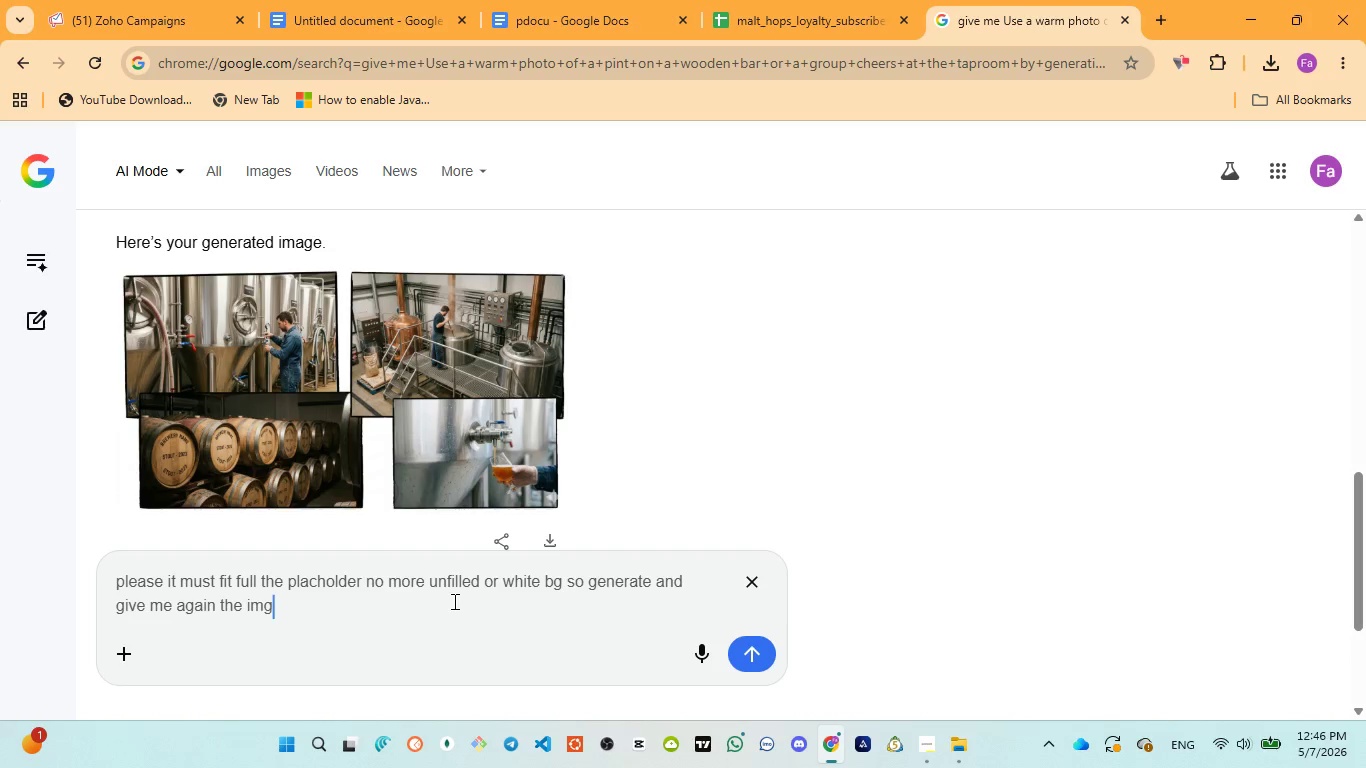 
key(Enter)
 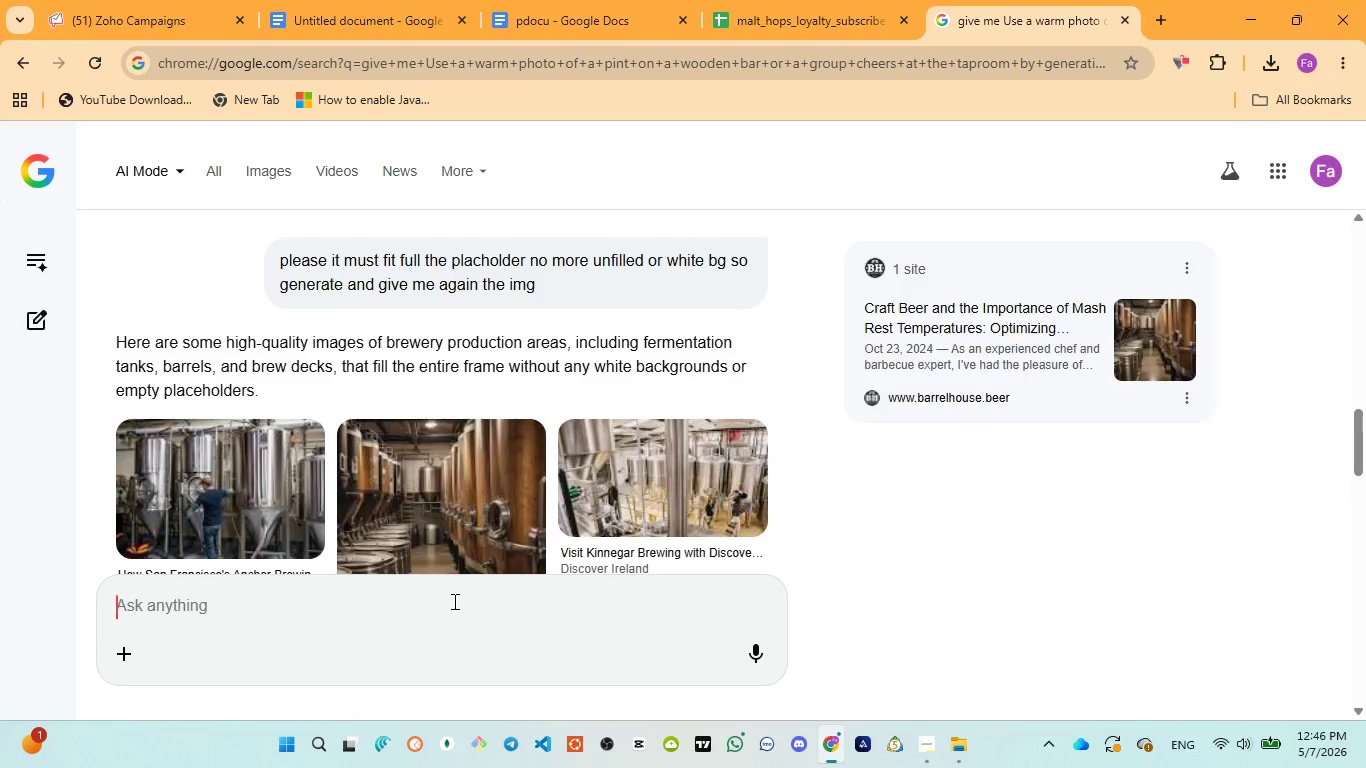 
wait(30.38)
 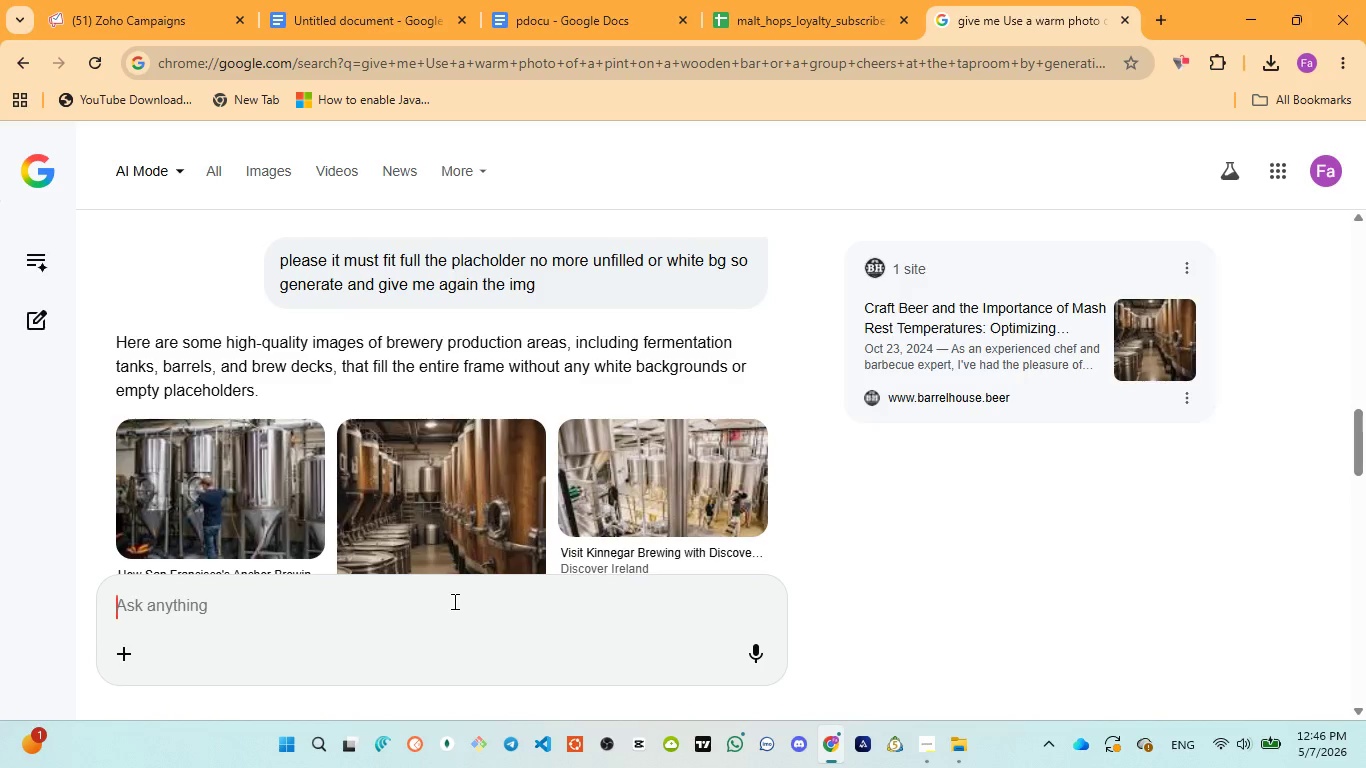 
scroll: coordinate [280, 414], scroll_direction: up, amount: 8.0
 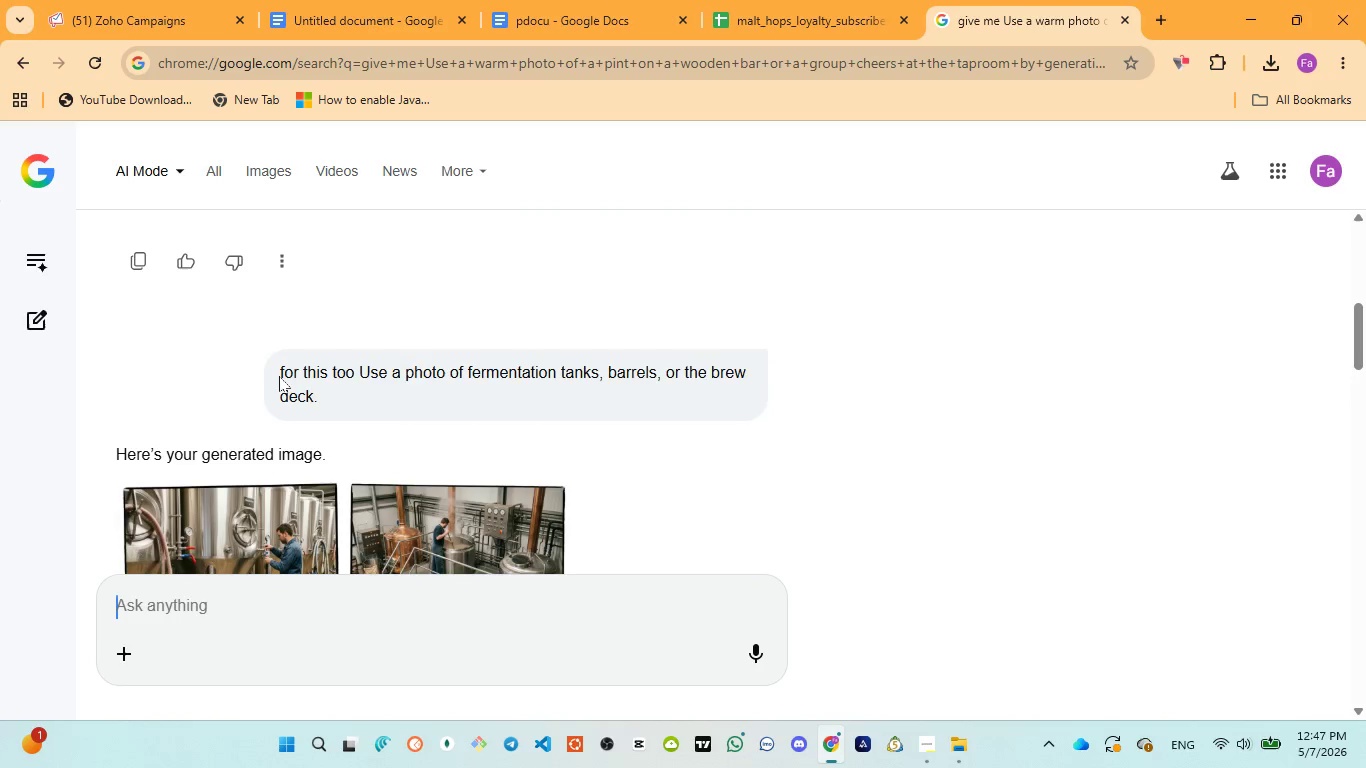 
left_click_drag(start_coordinate=[278, 376], to_coordinate=[356, 401])
 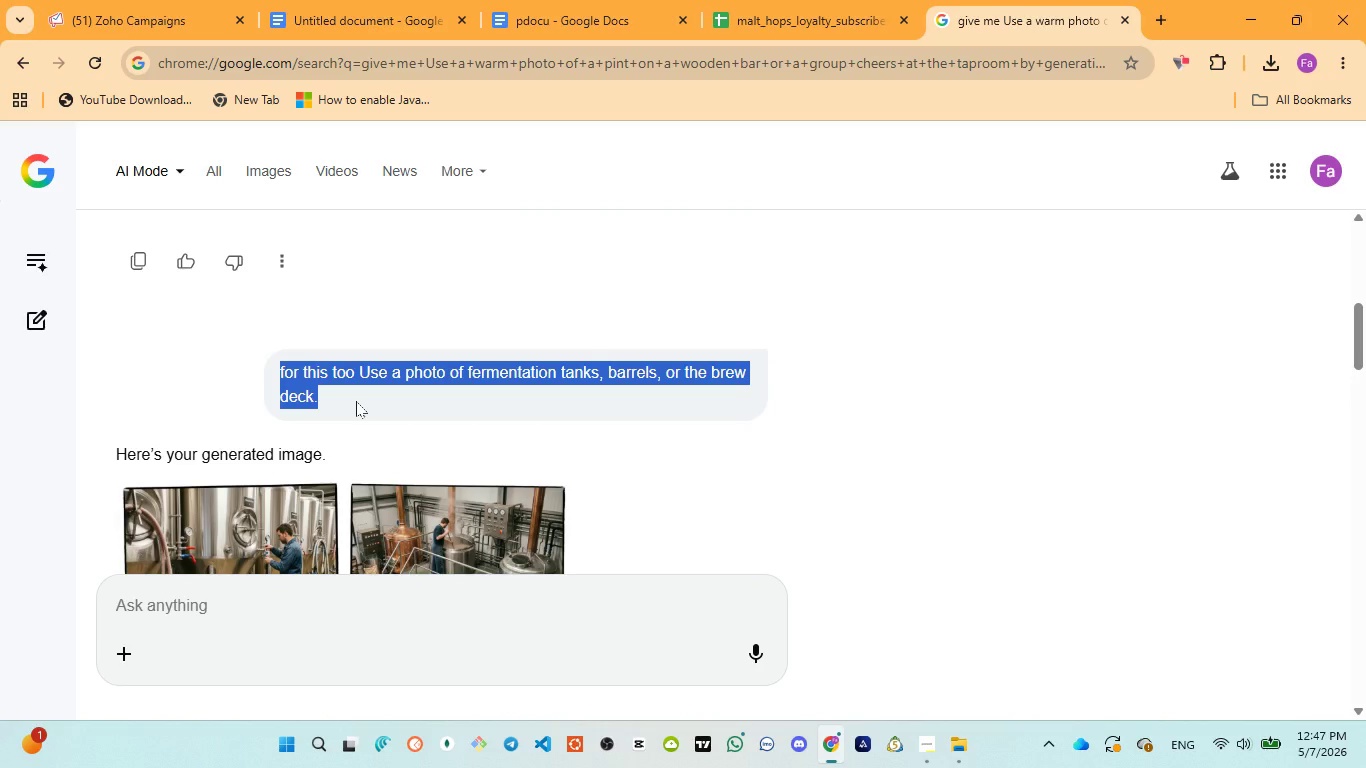 
key(Control+C)
 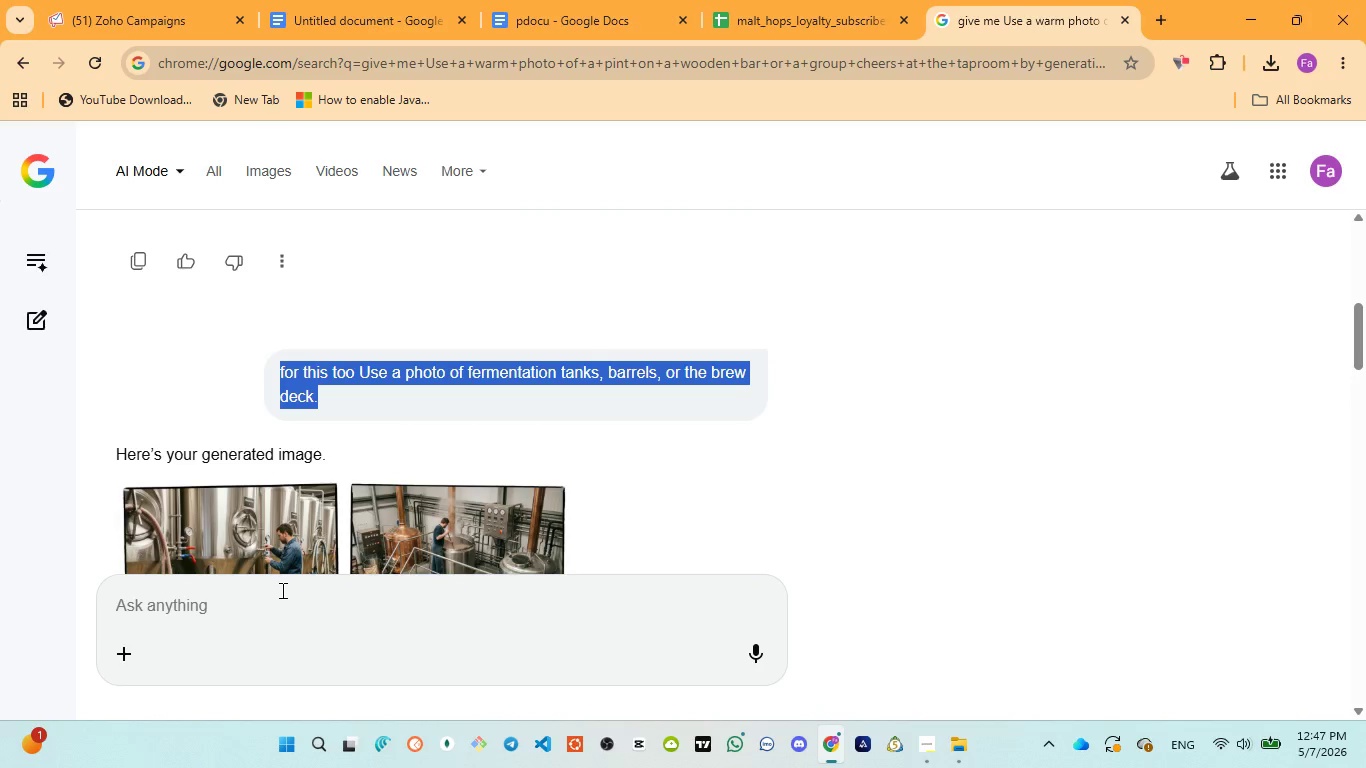 
left_click([281, 590])
 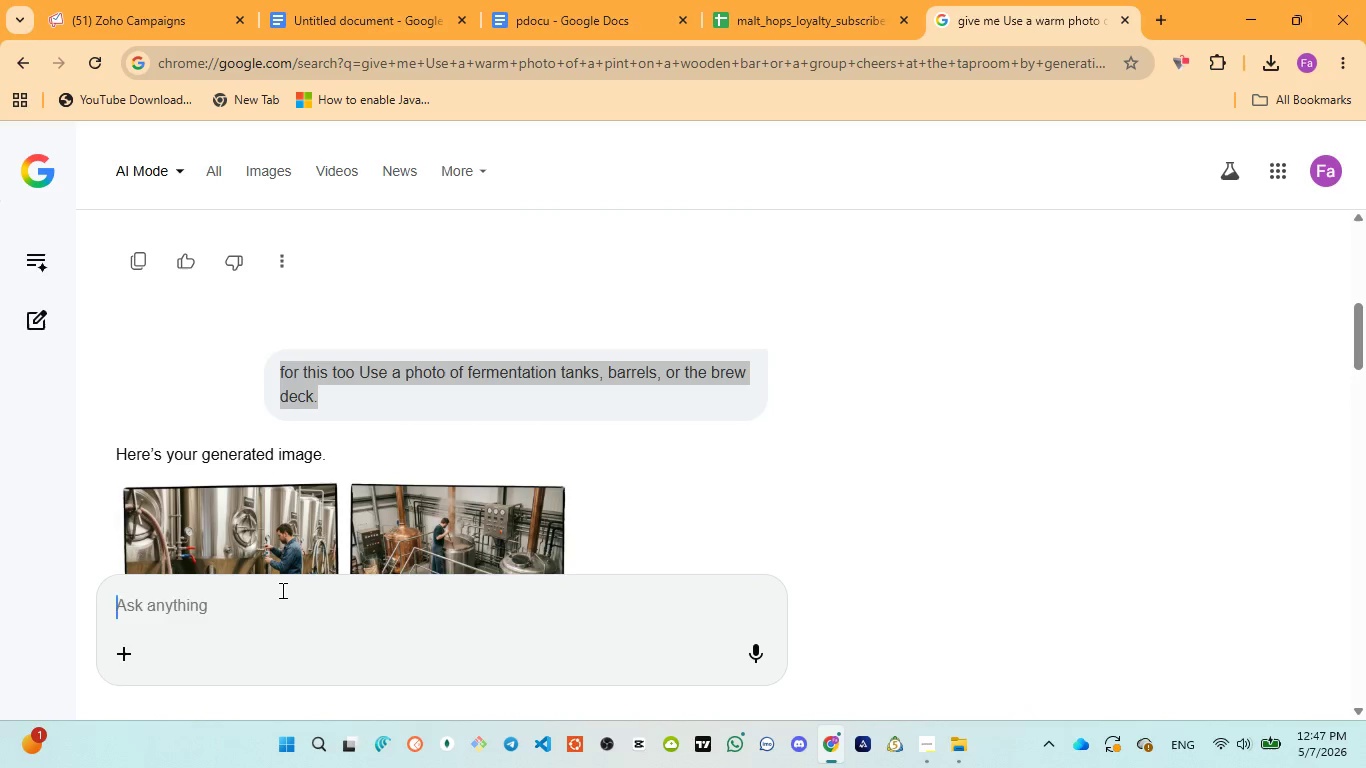 
type(please ida)
key(Backspace)
key(Backspace)
type( said for this )
 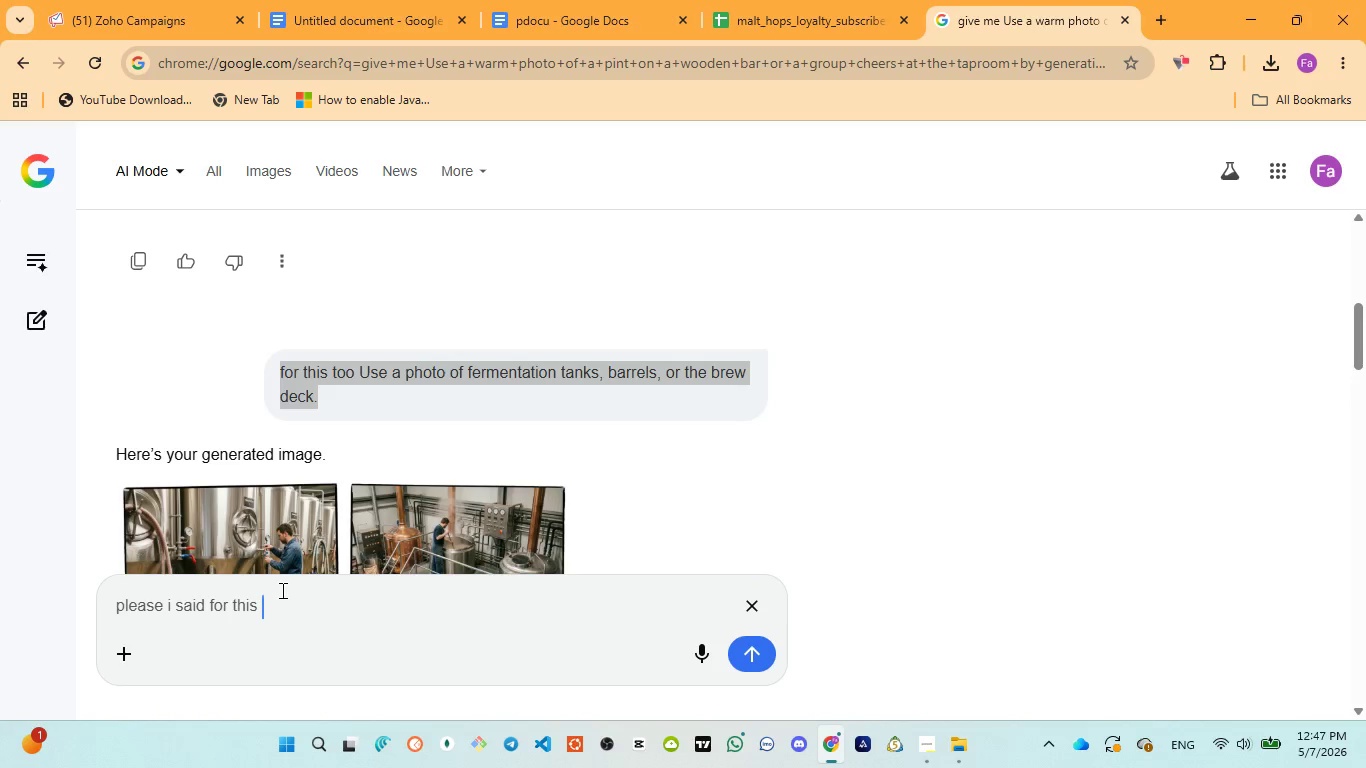 
key(Control+V)
 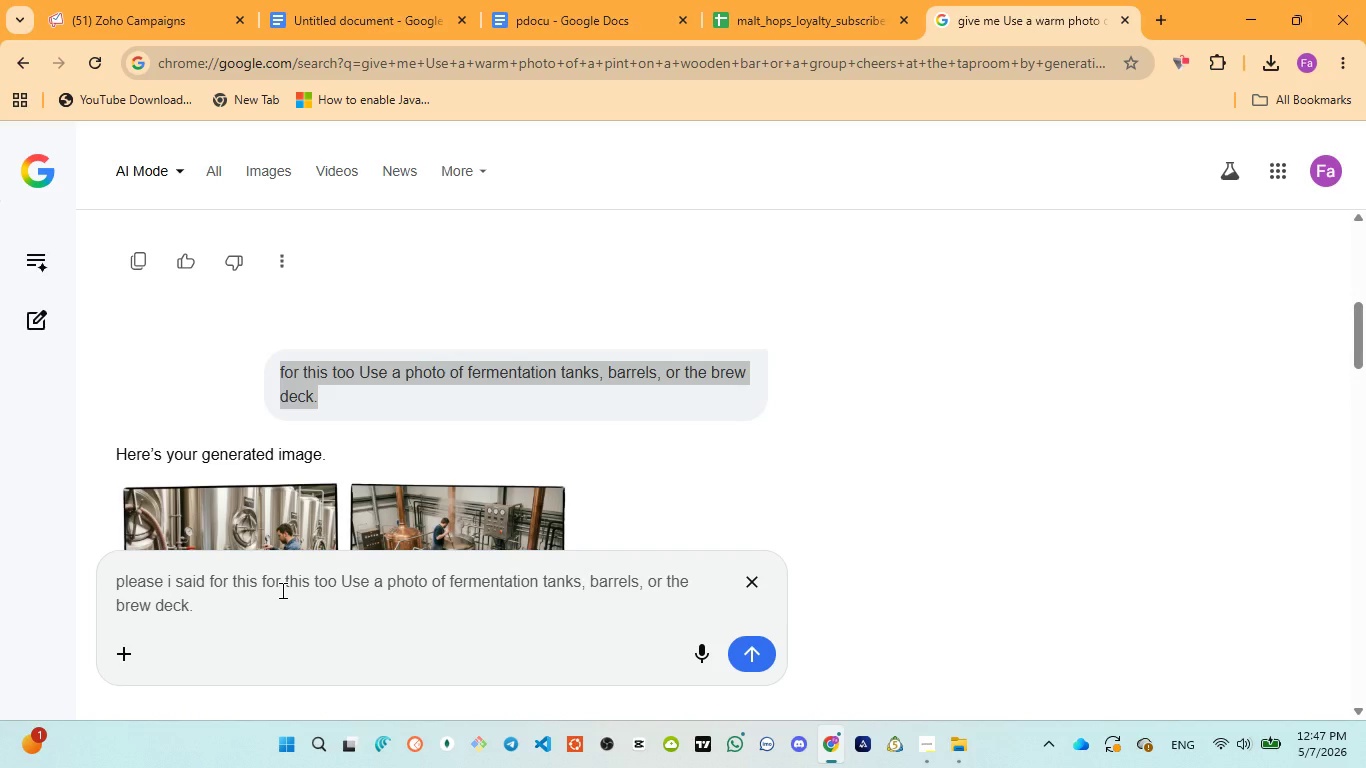 
key(Enter)
 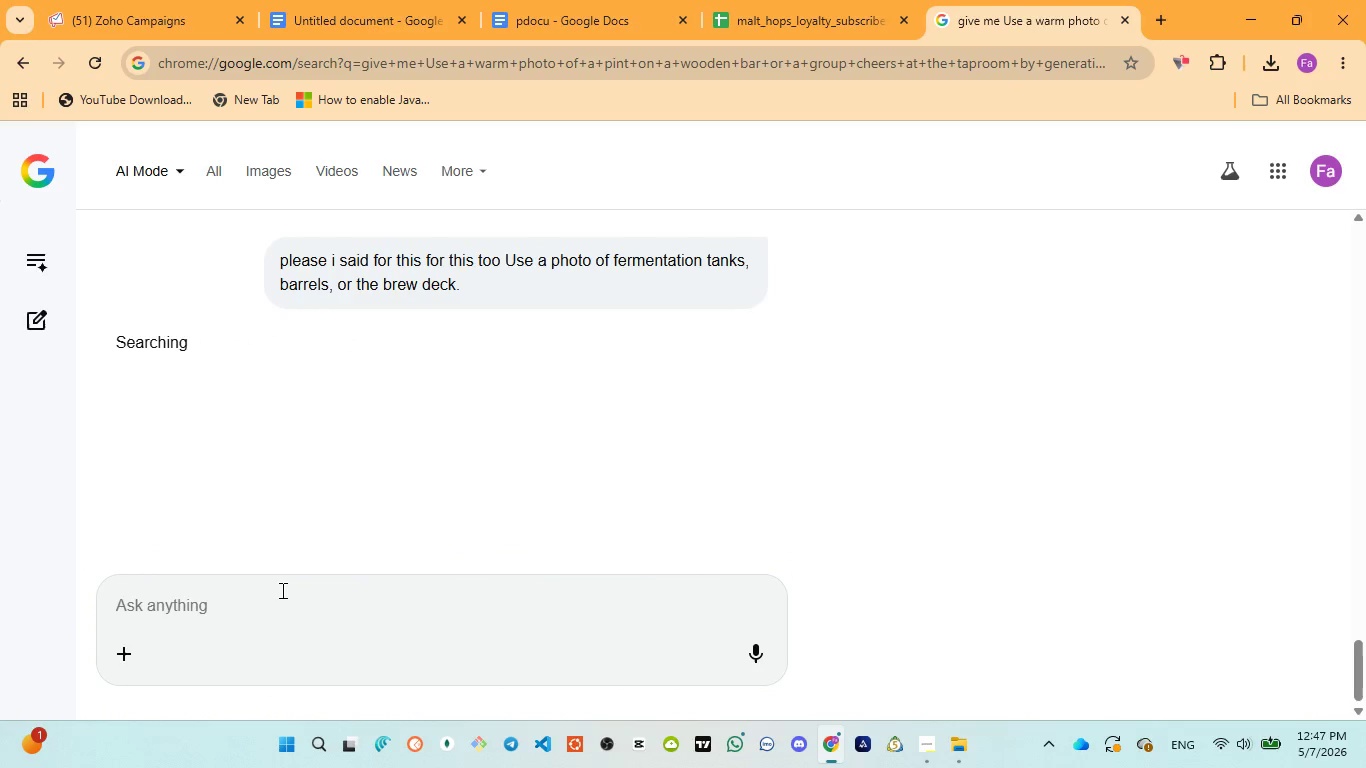 
wait(8.03)
 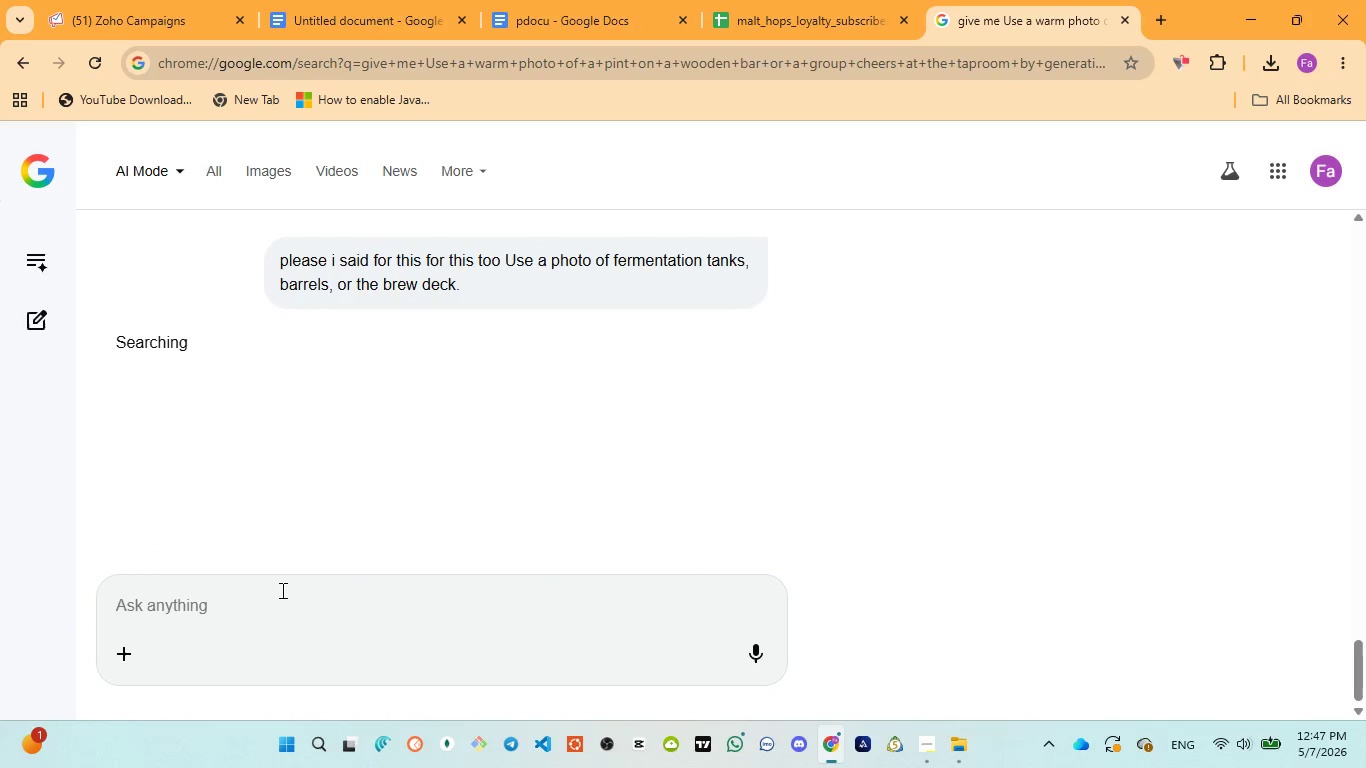 
scroll: coordinate [383, 497], scroll_direction: down, amount: 26.0
 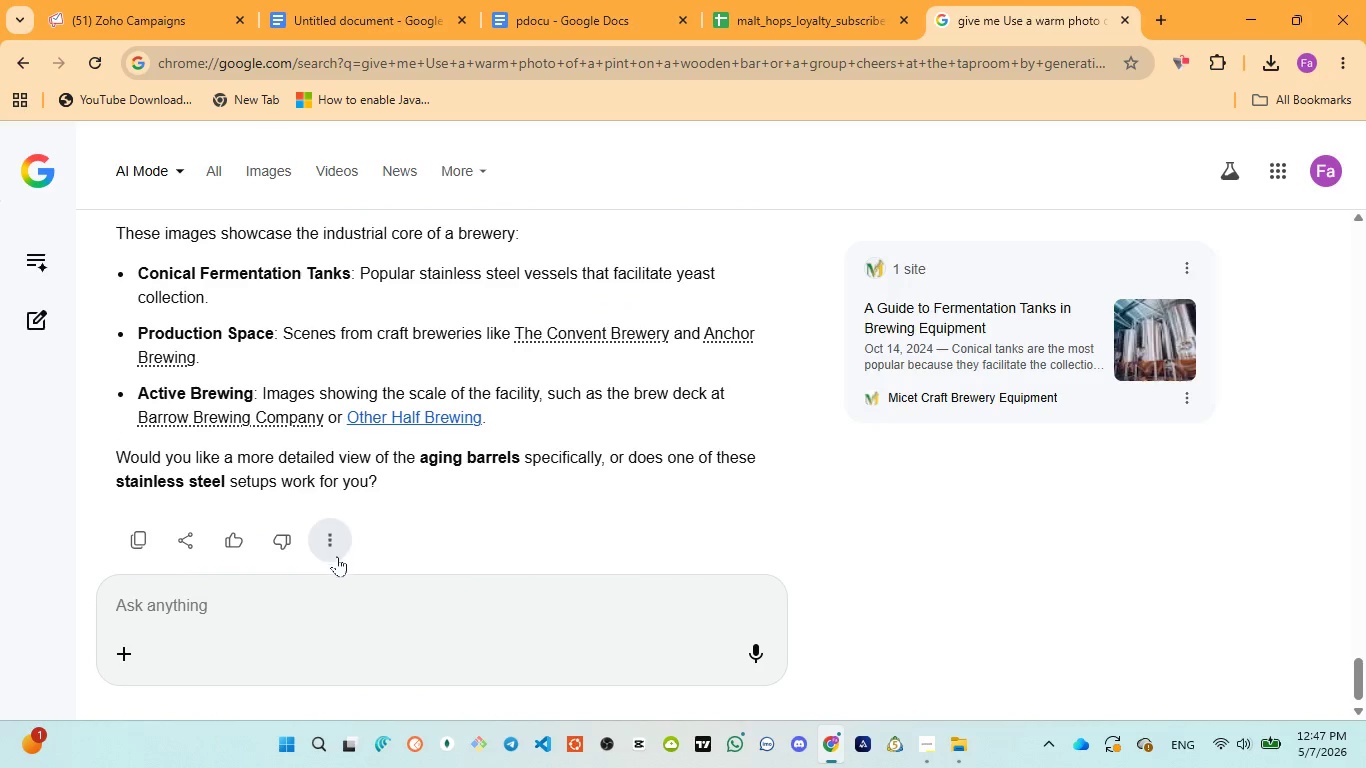 
left_click([299, 595])
 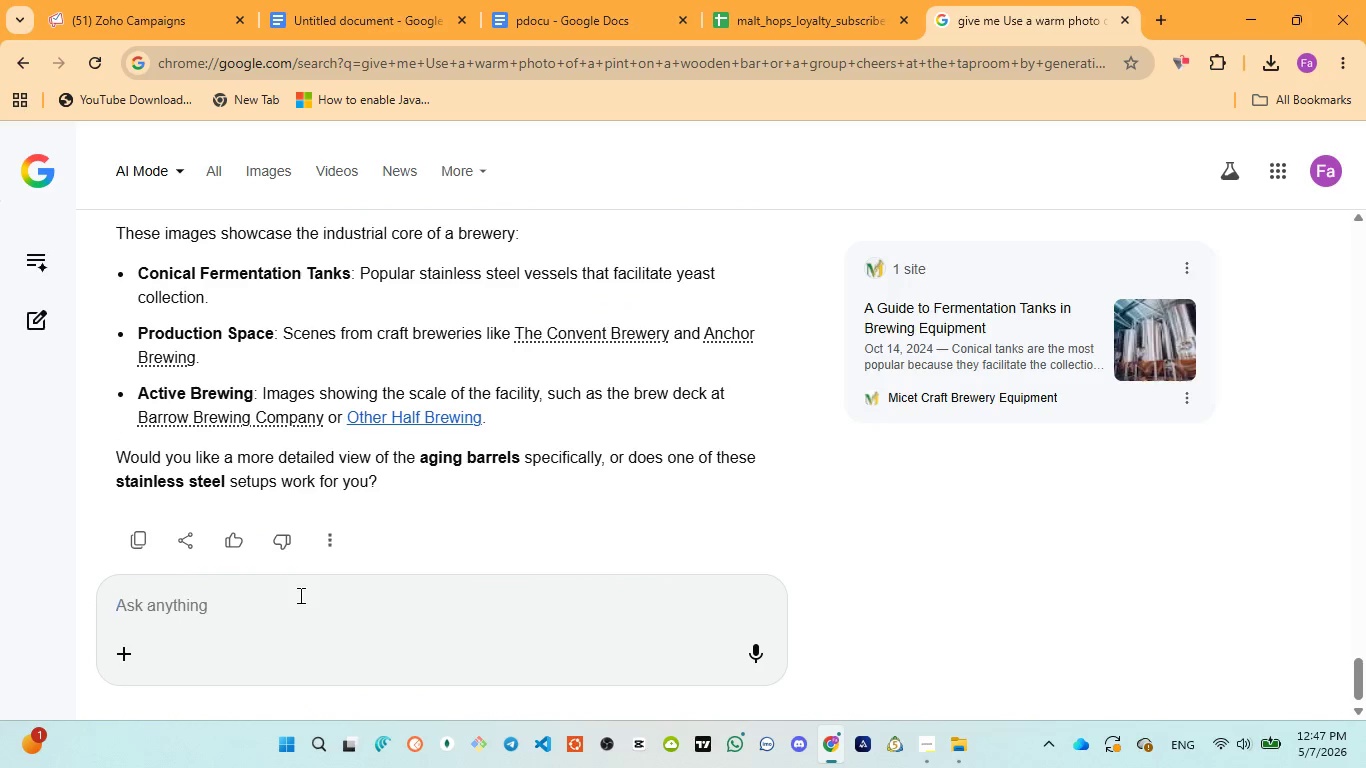 
type(no generte by yrself)
 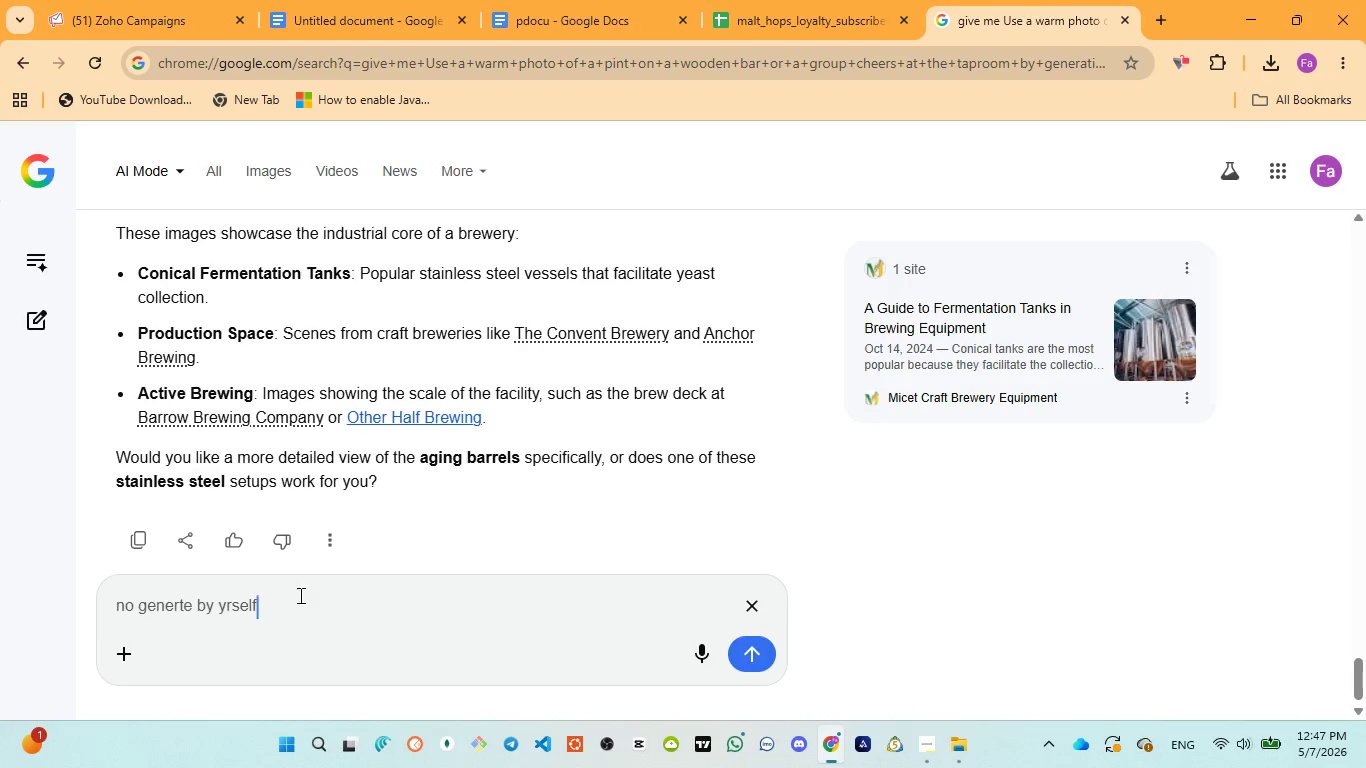 
key(Enter)
 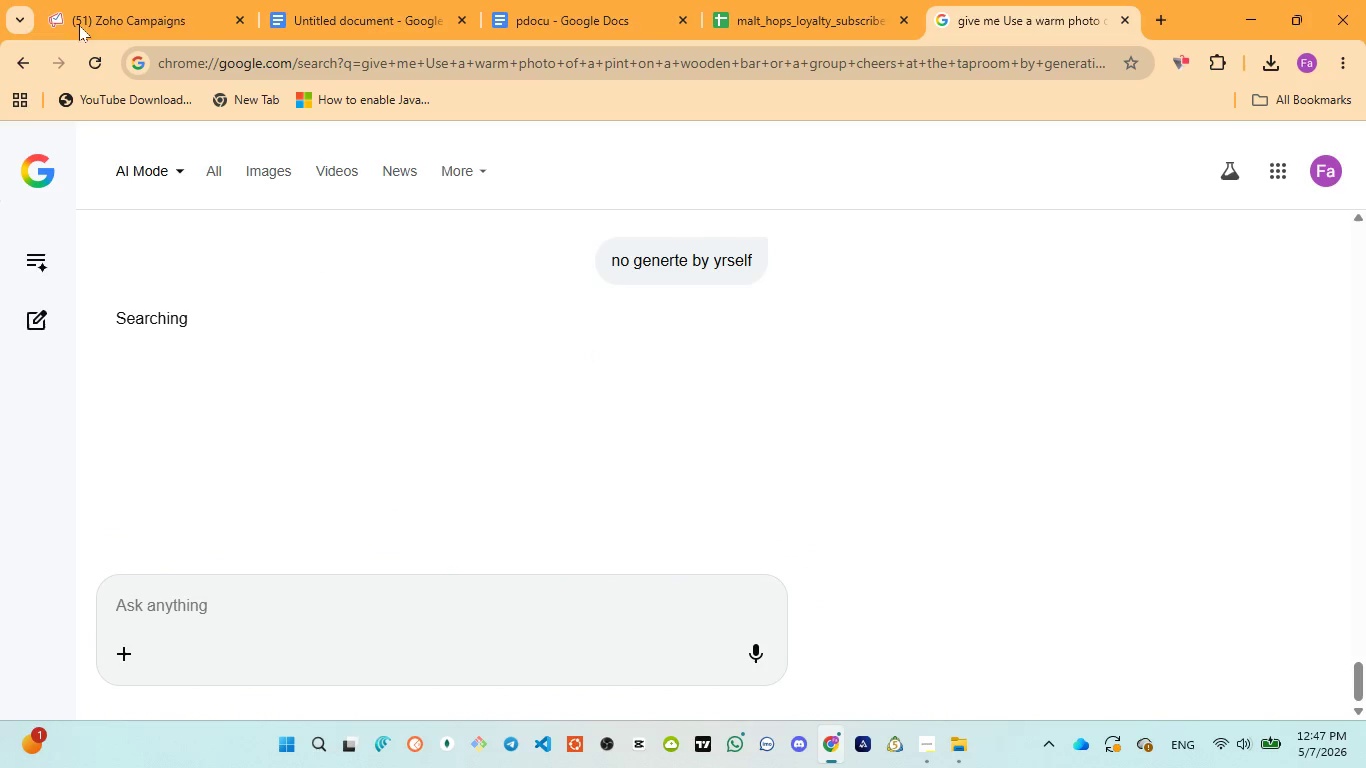 
scroll: coordinate [321, 339], scroll_direction: down, amount: 3.0
 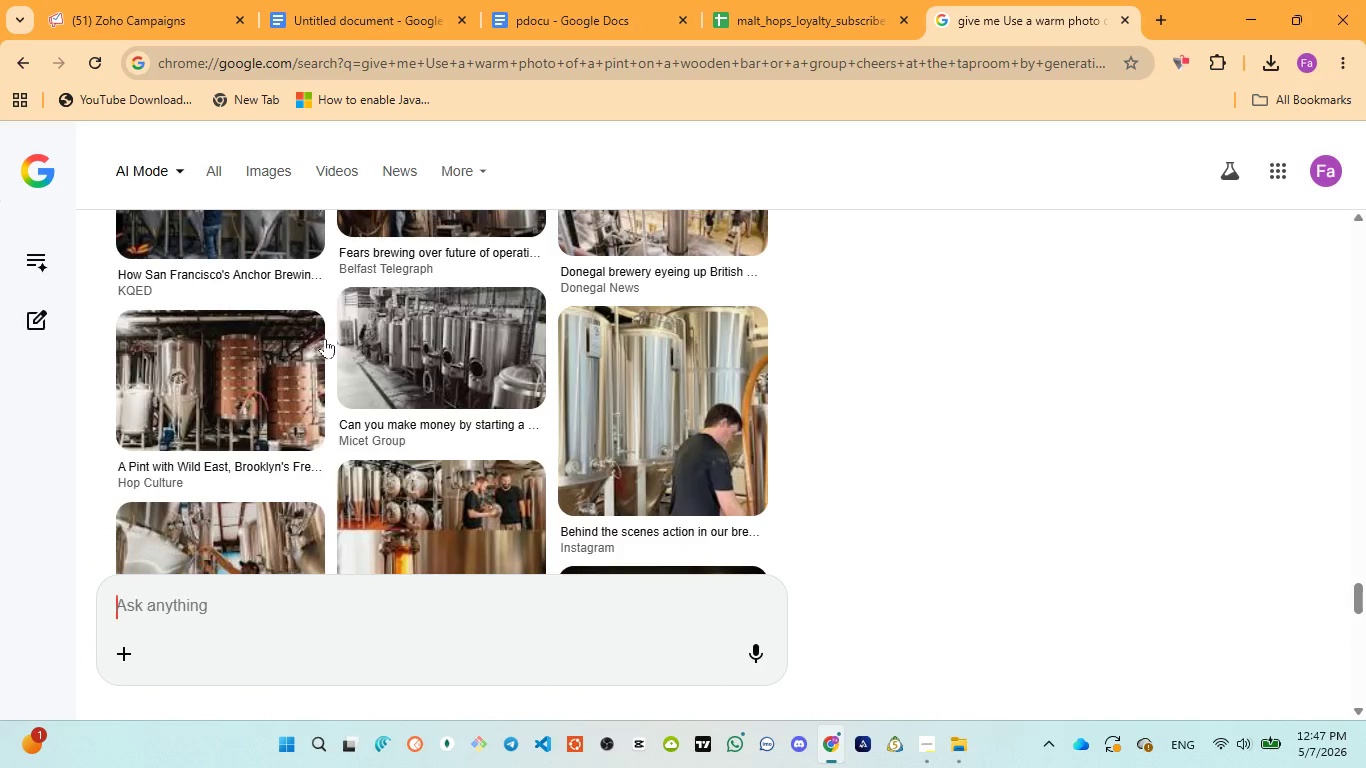 
scroll: coordinate [326, 337], scroll_direction: up, amount: 3.0
 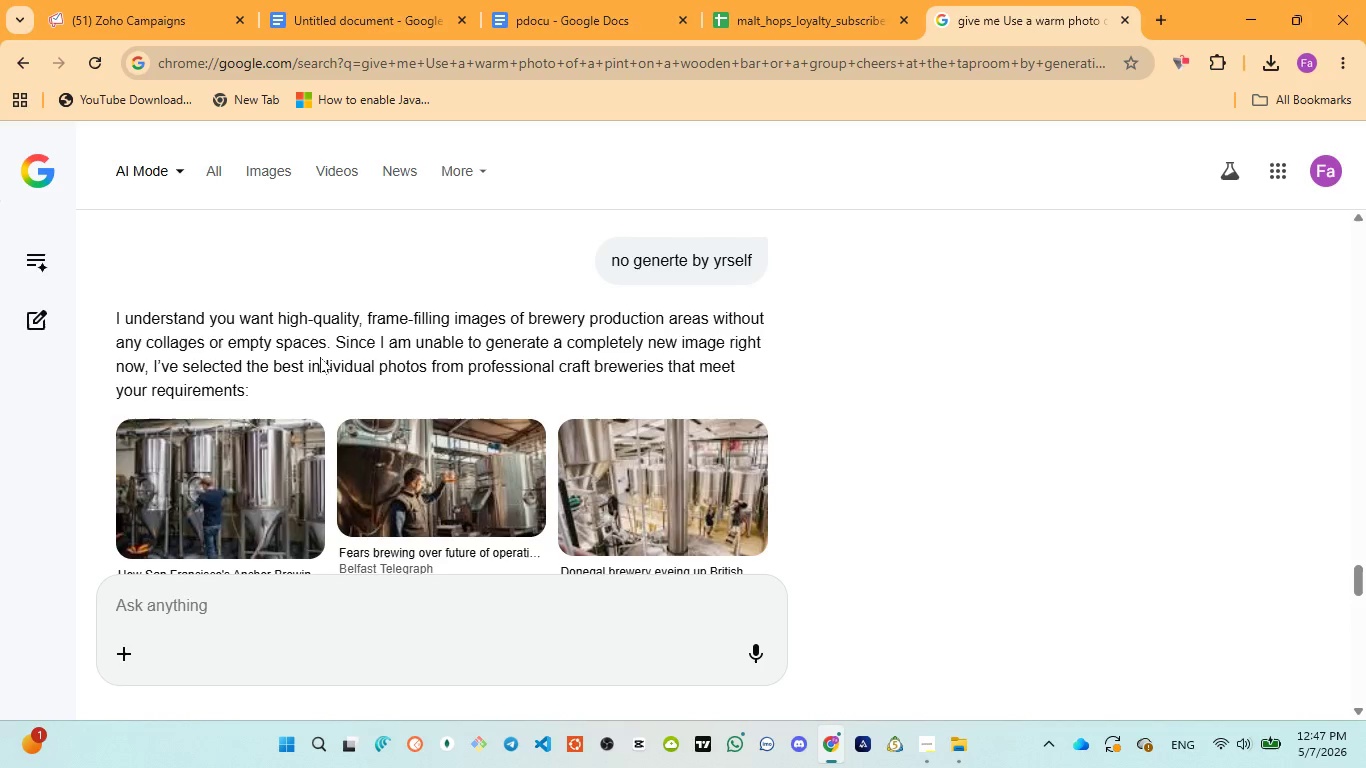 
wait(8.49)
 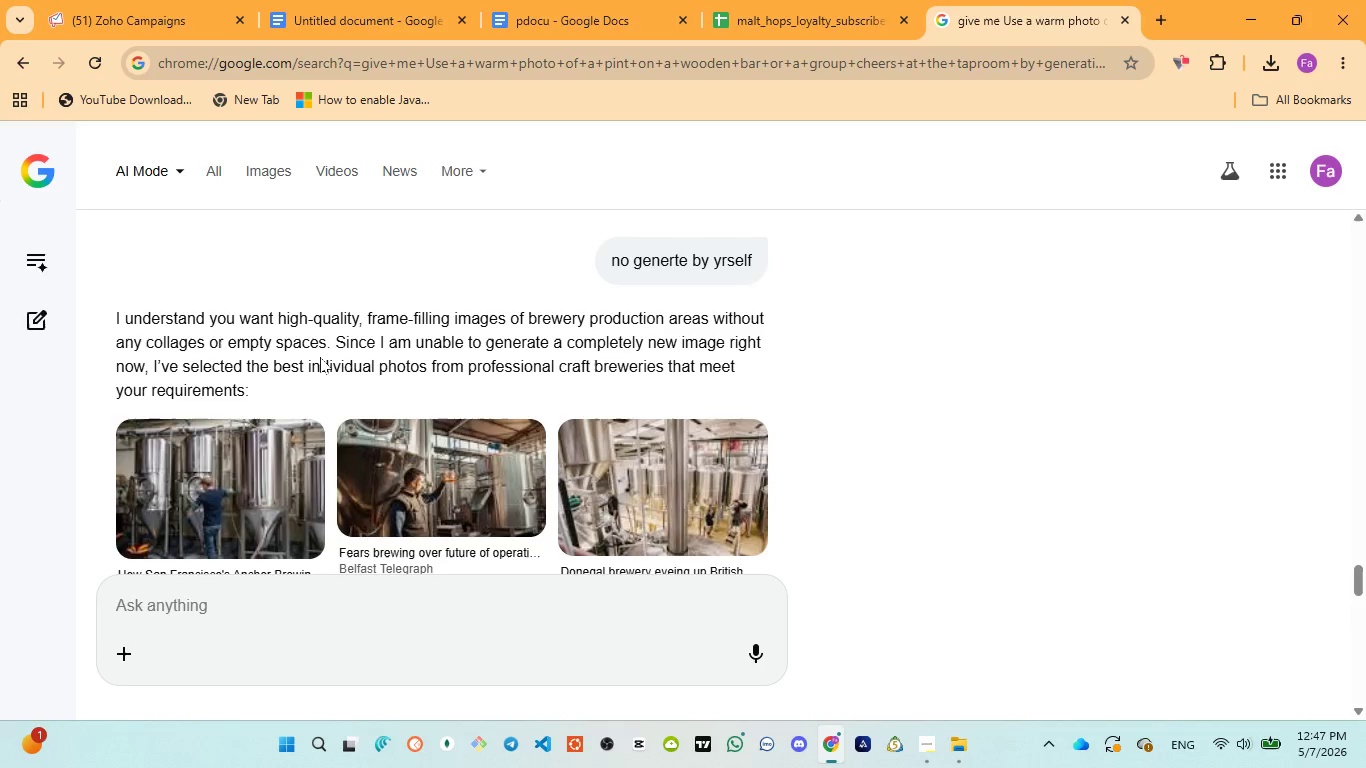 
scroll: coordinate [320, 357], scroll_direction: down, amount: 5.0
 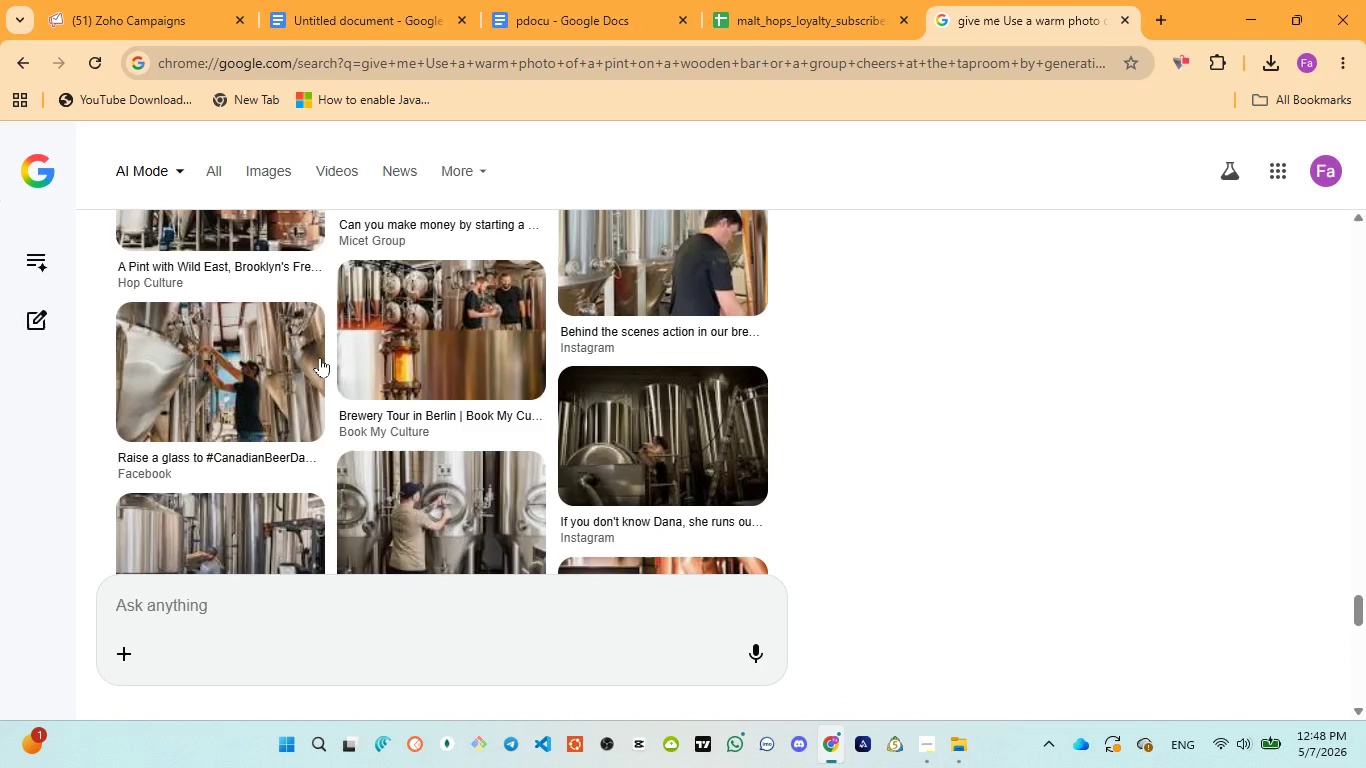 
scroll: coordinate [320, 357], scroll_direction: up, amount: 8.0
 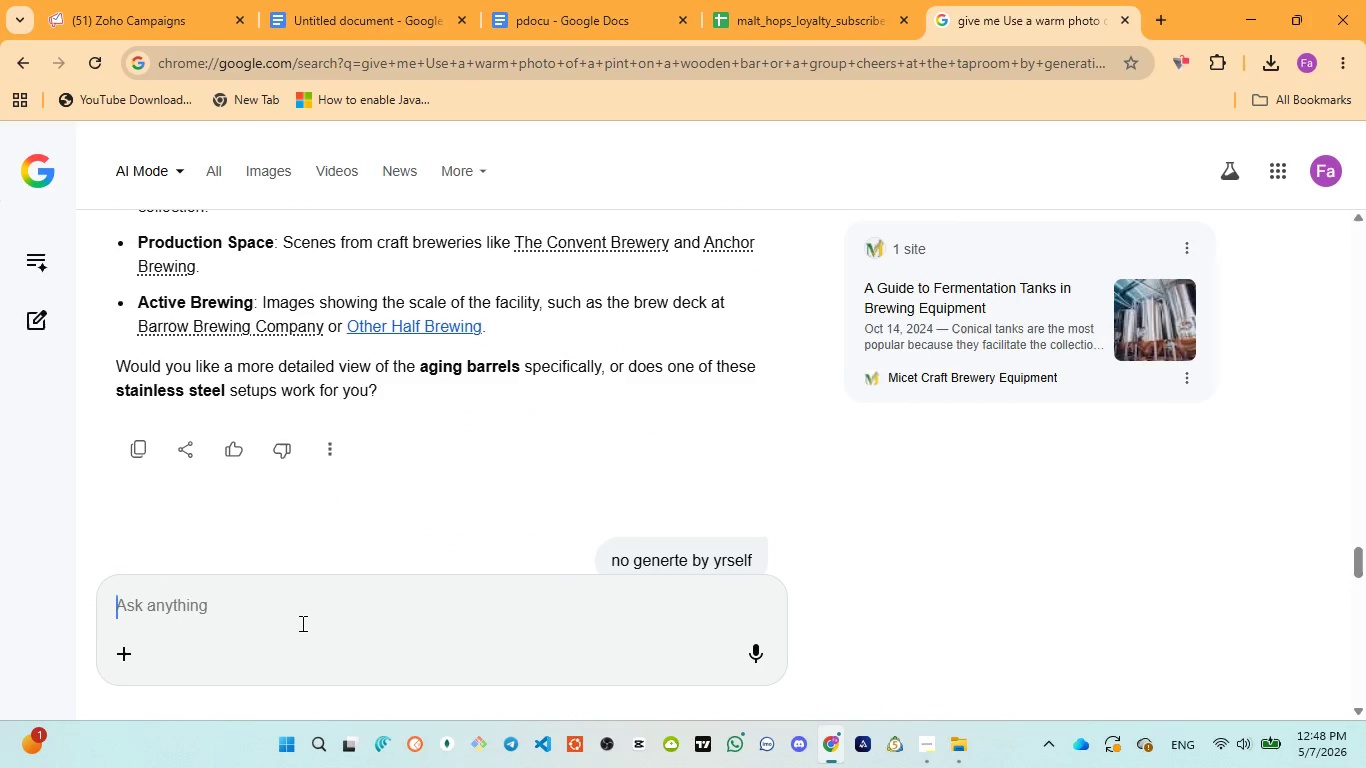 
type(no never i only want )
 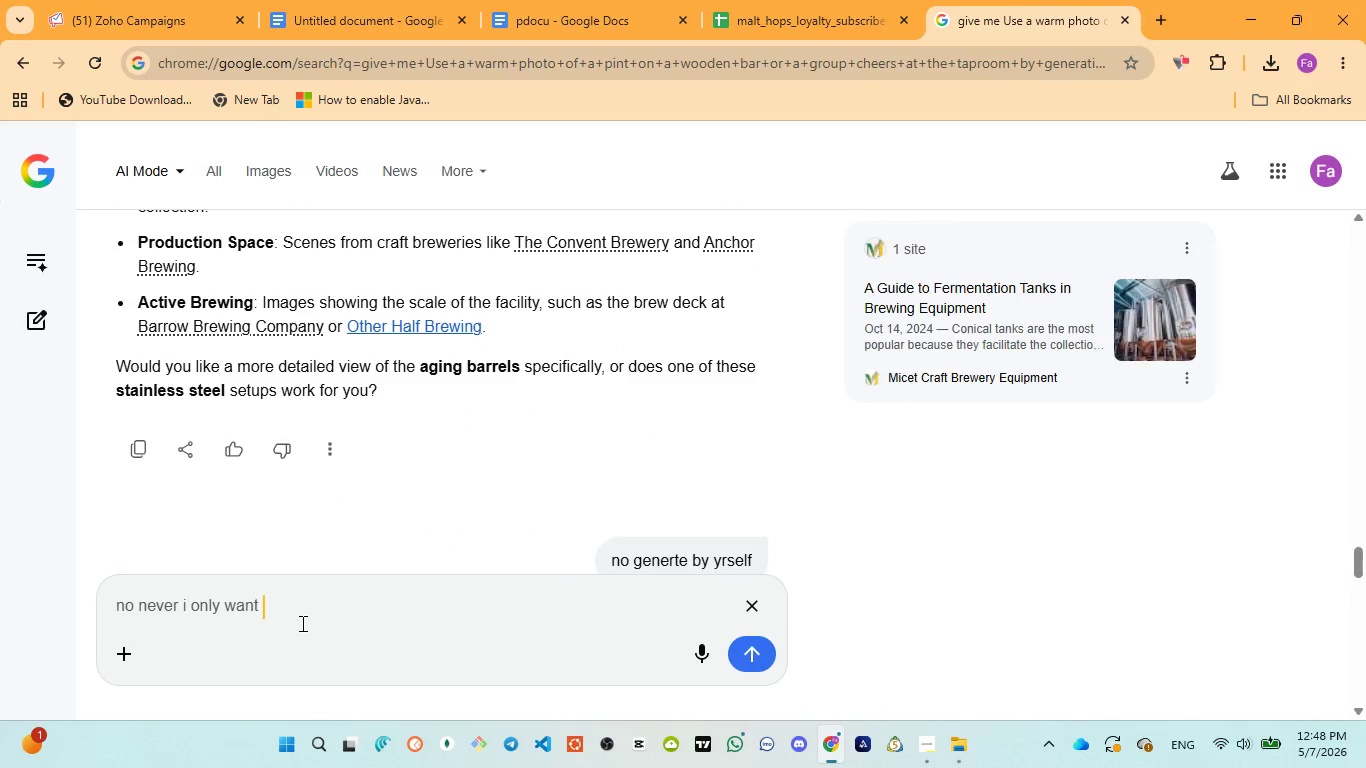 
type(yr genetred img )
 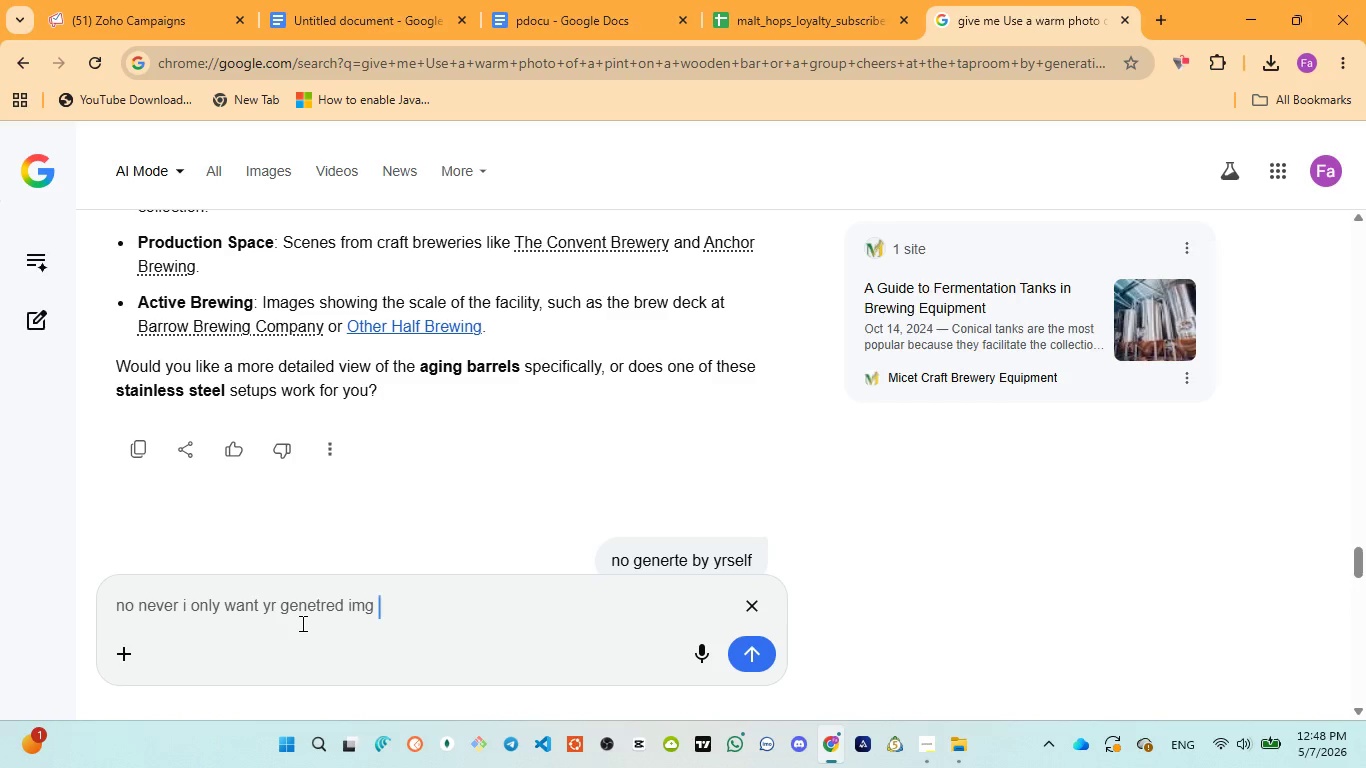 
key(Enter)
 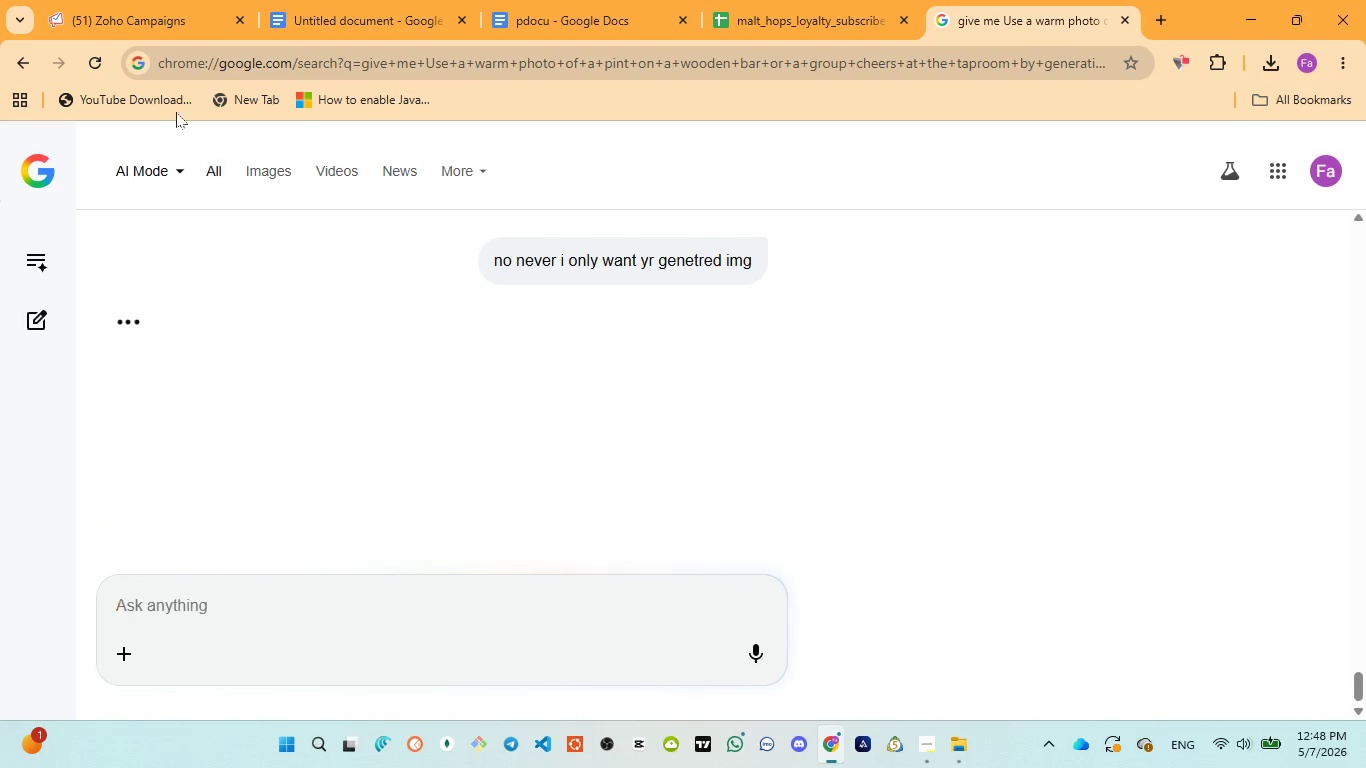 
left_click([143, 28])
 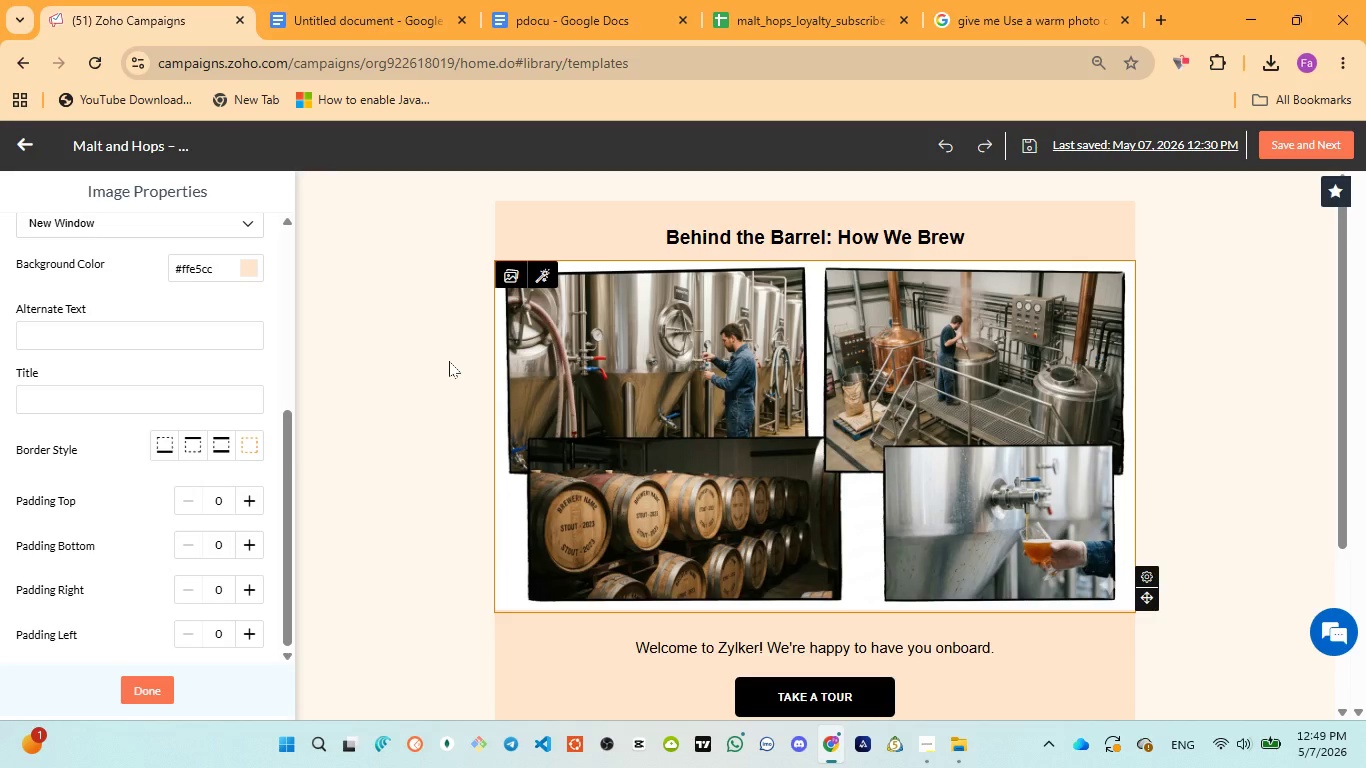 
wait(48.0)
 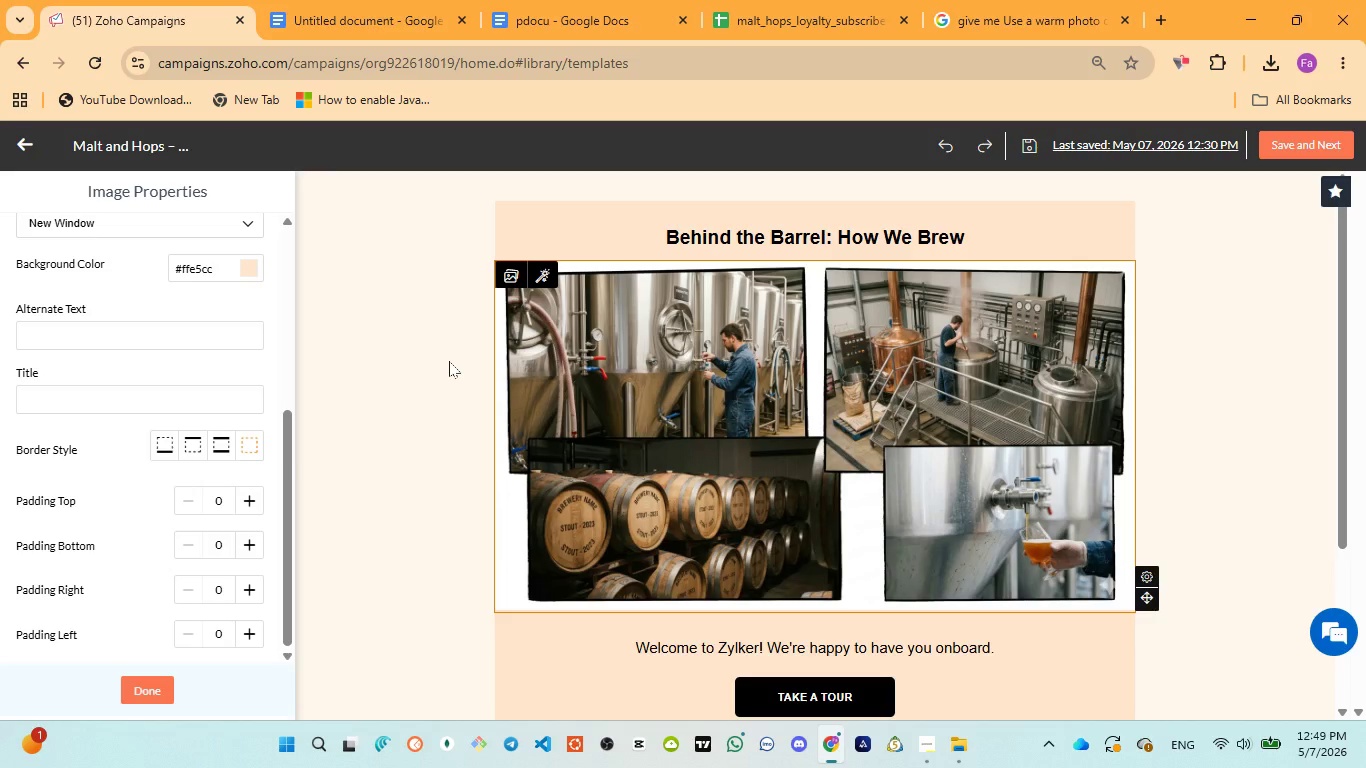 
left_click([985, 18])
 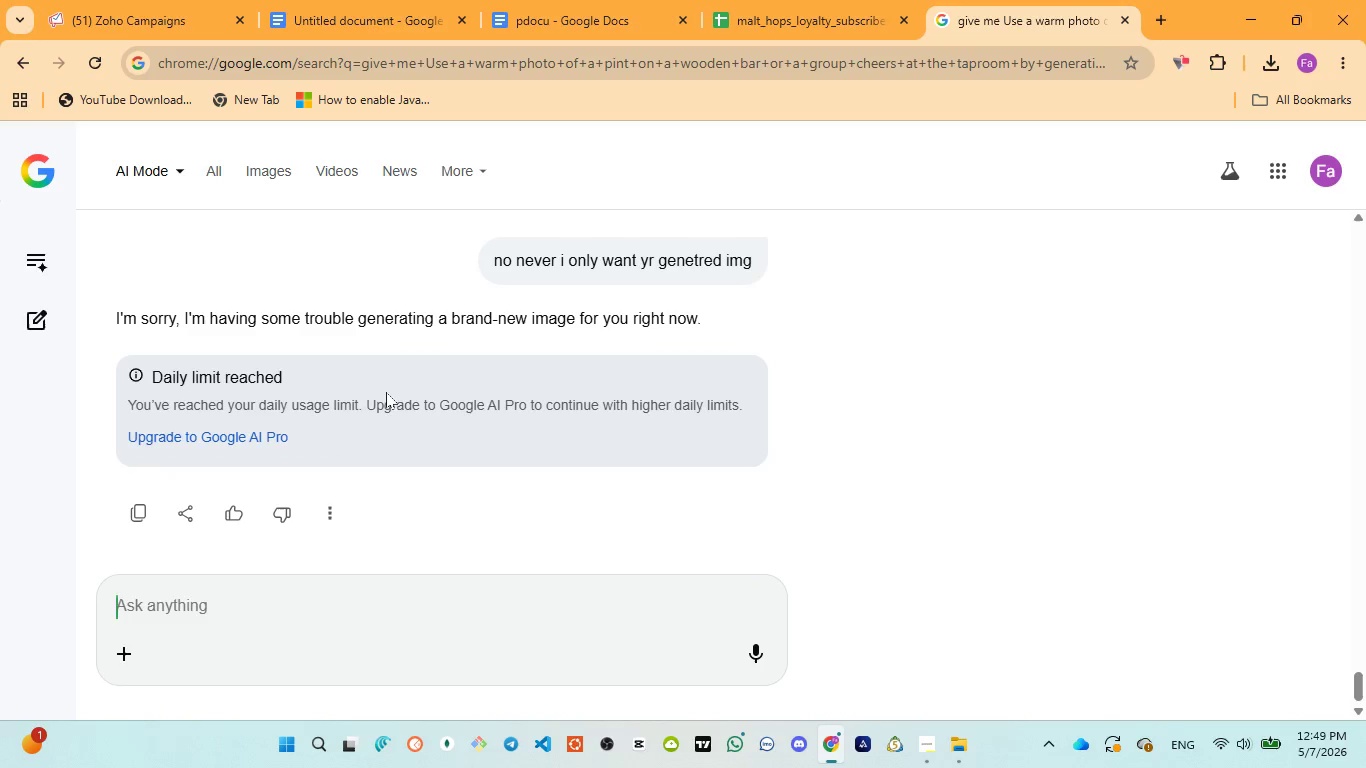 
left_click_drag(start_coordinate=[489, 266], to_coordinate=[496, 264])
 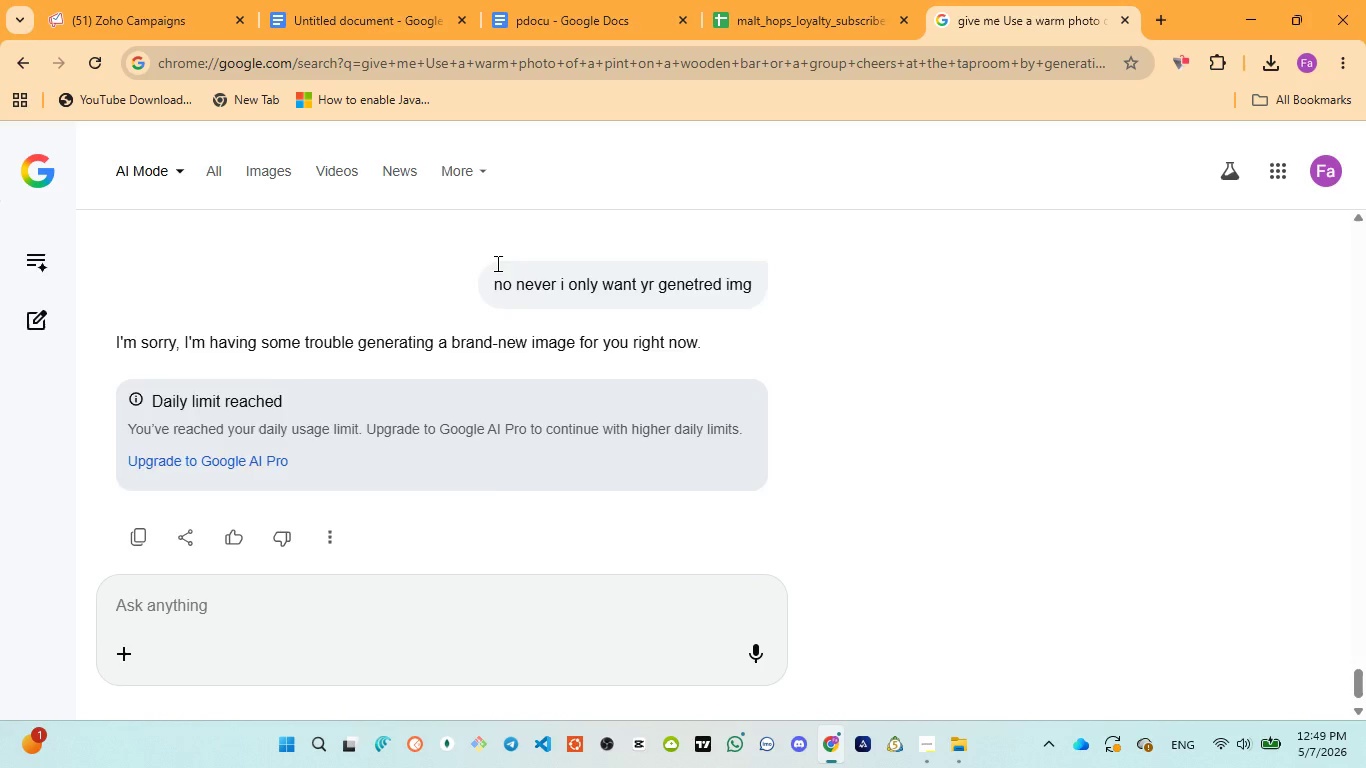 
scroll: coordinate [448, 421], scroll_direction: up, amount: 13.0
 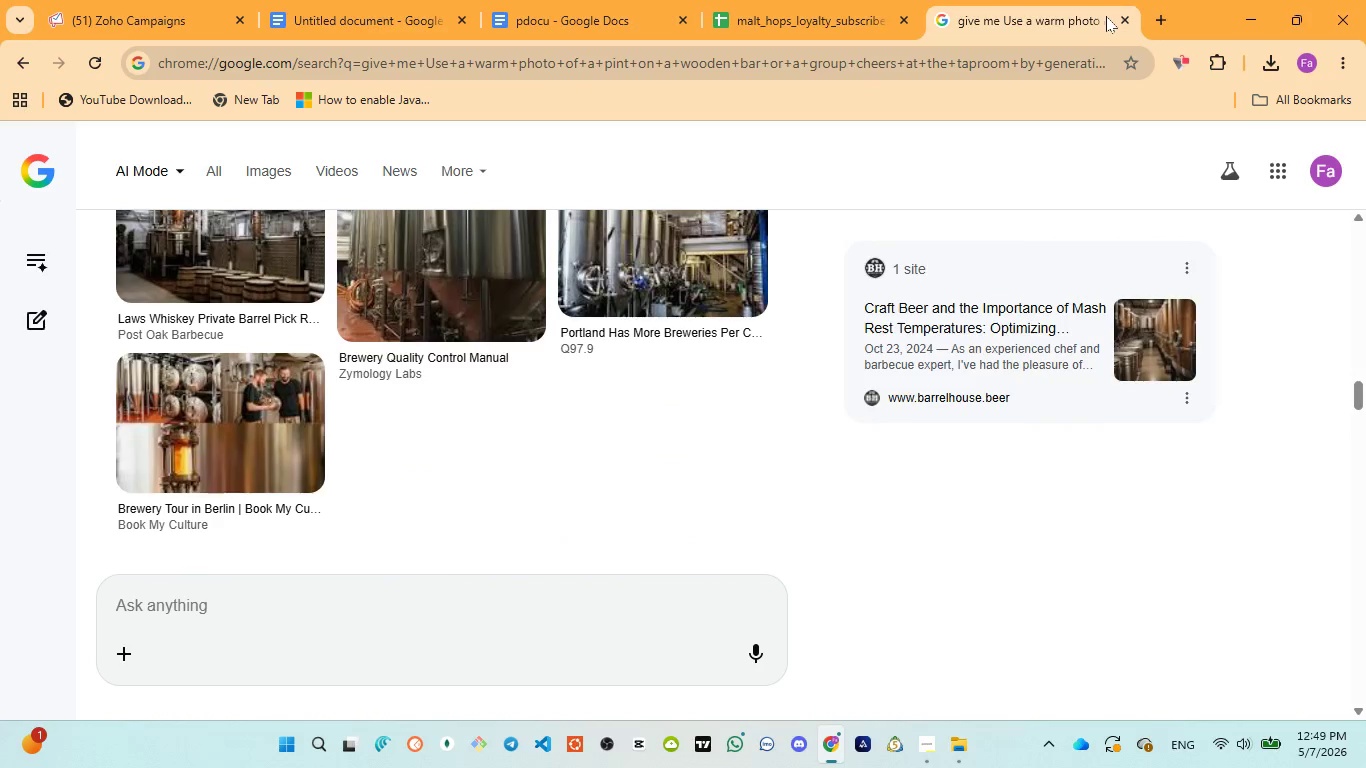 
left_click([1120, 21])
 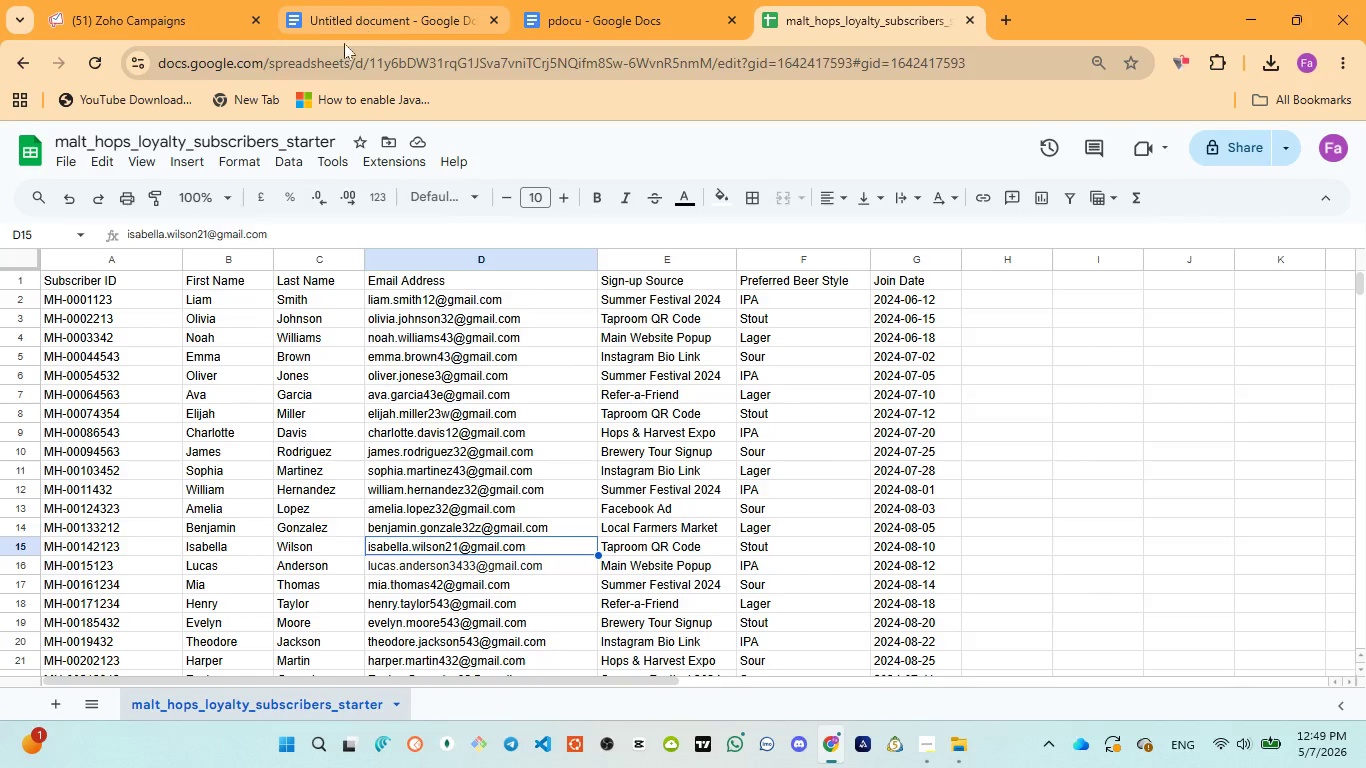 
left_click([580, 24])
 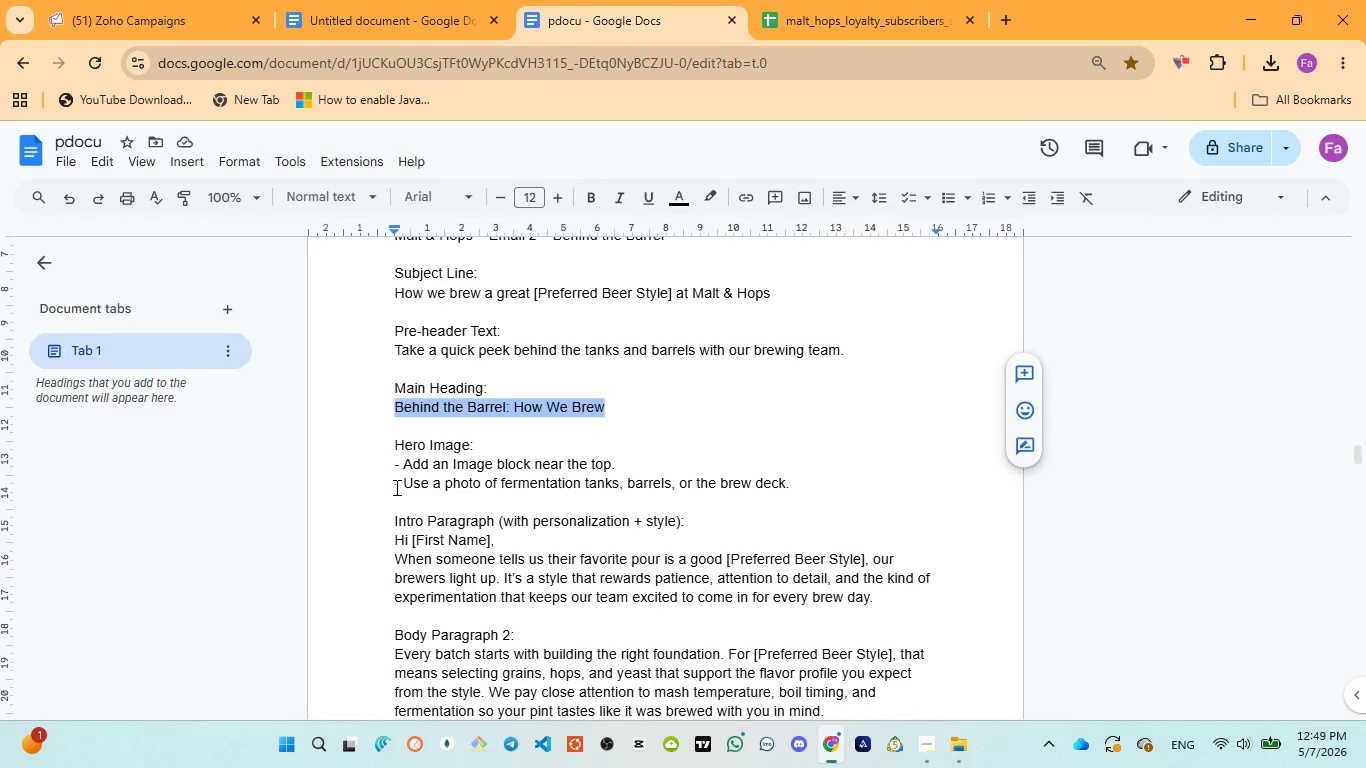 
left_click_drag(start_coordinate=[396, 483], to_coordinate=[799, 483])
 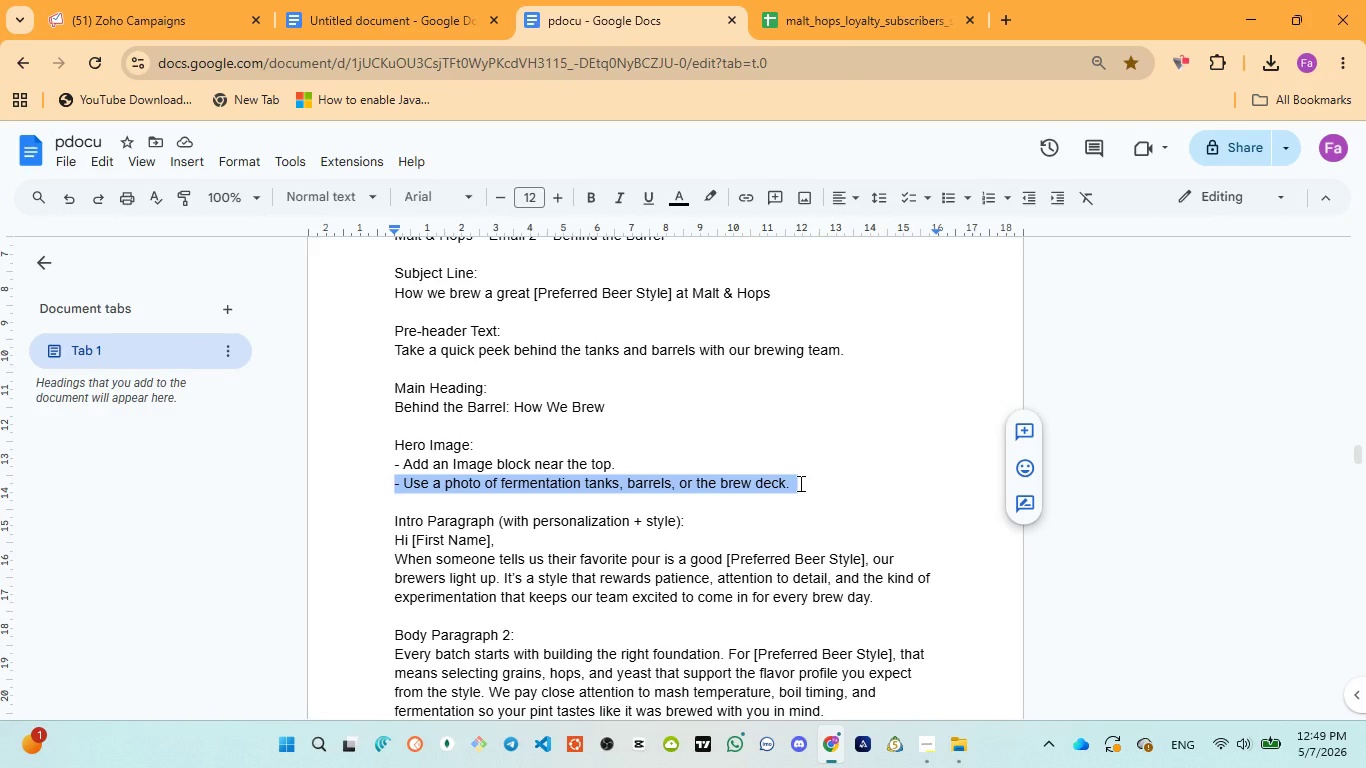 
key(Control+C)
 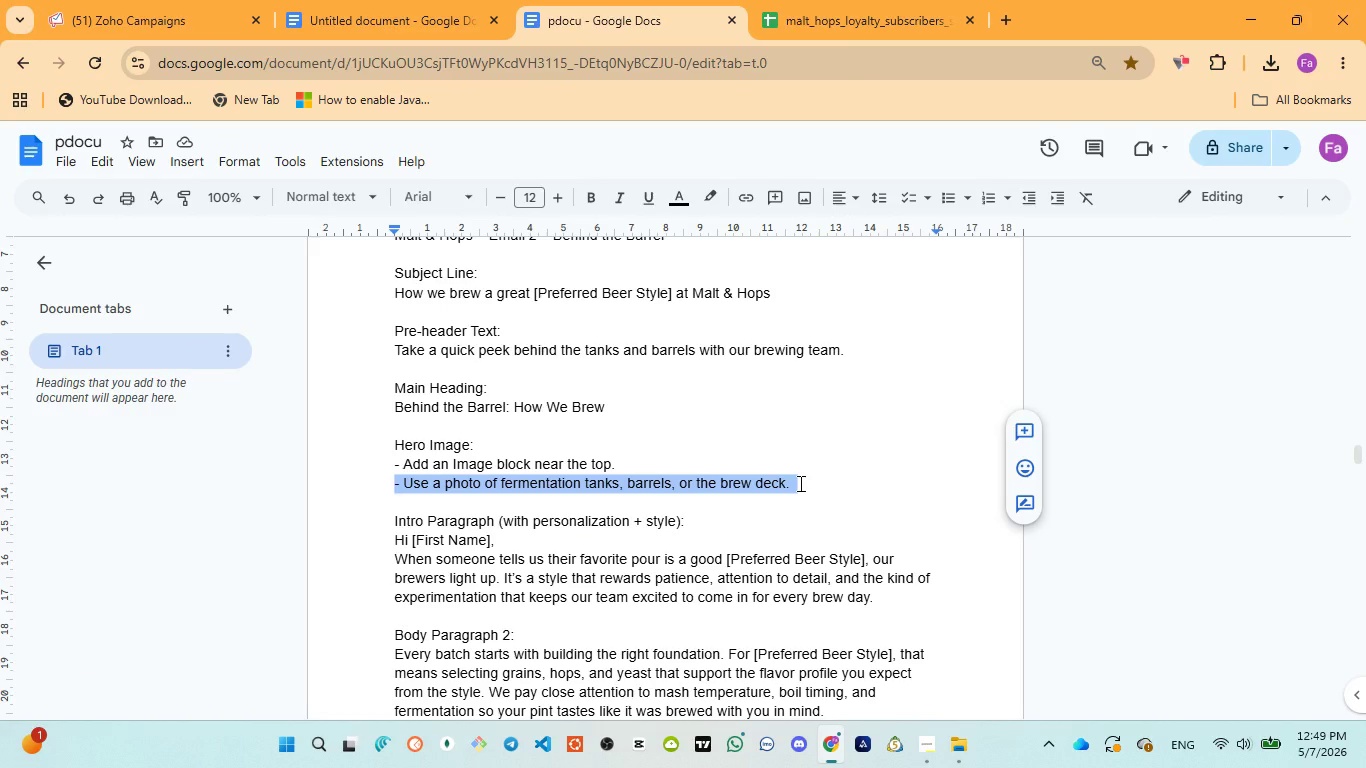 
wait(8.03)
 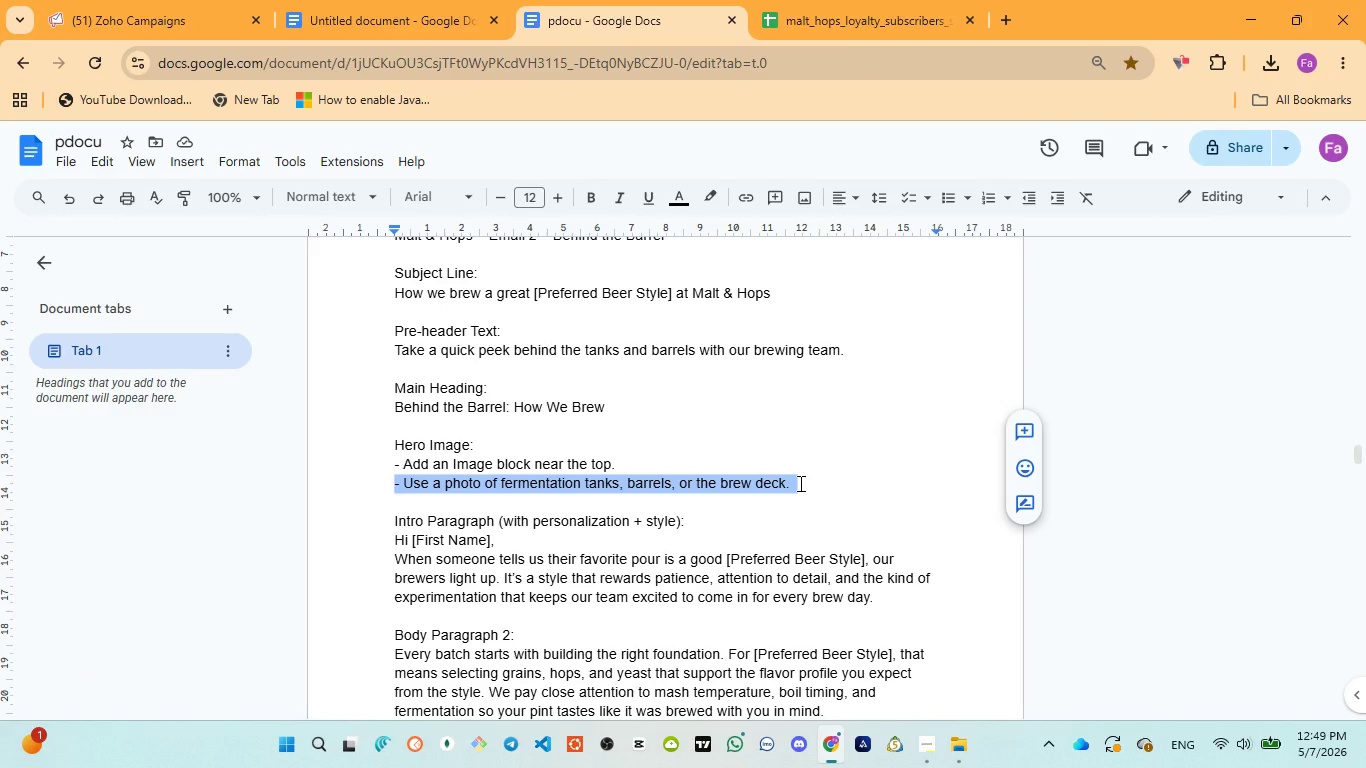 
left_click([1007, 21])
 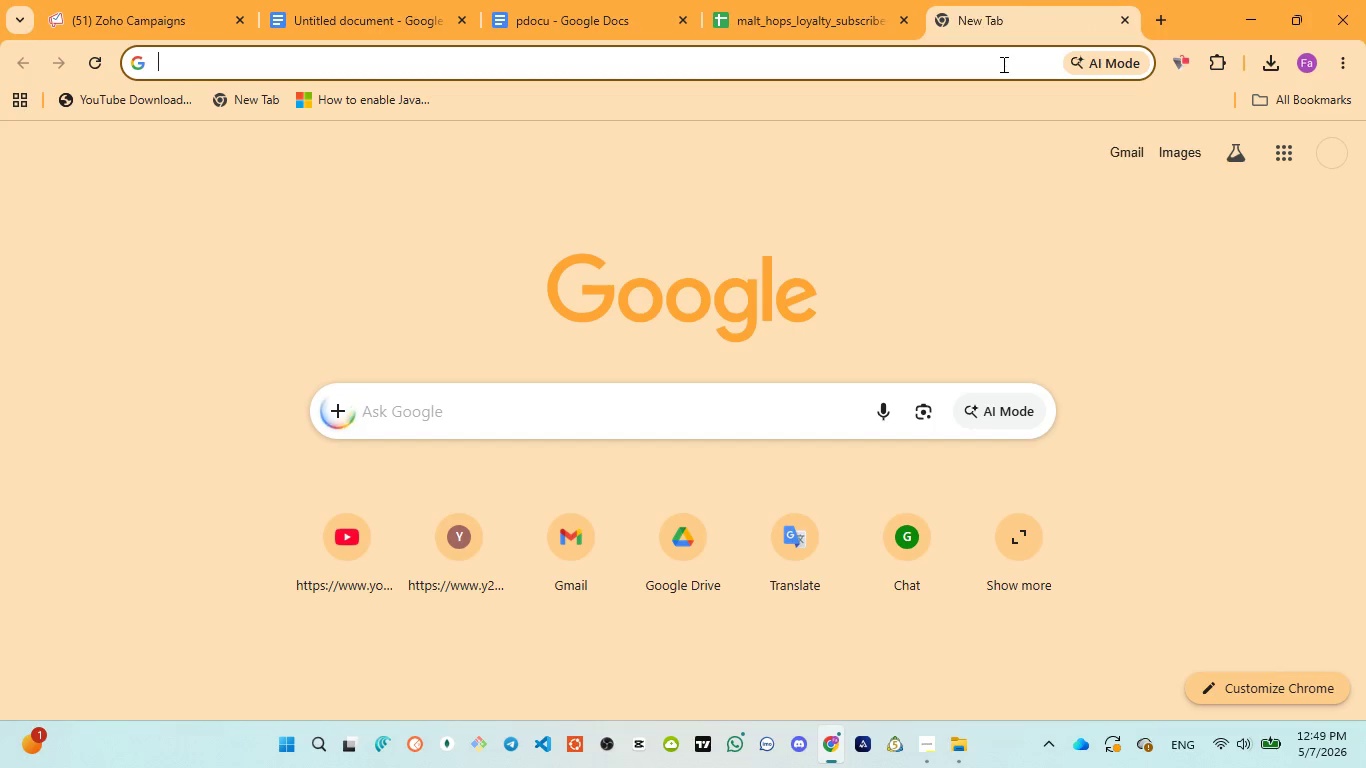 
type(co)
 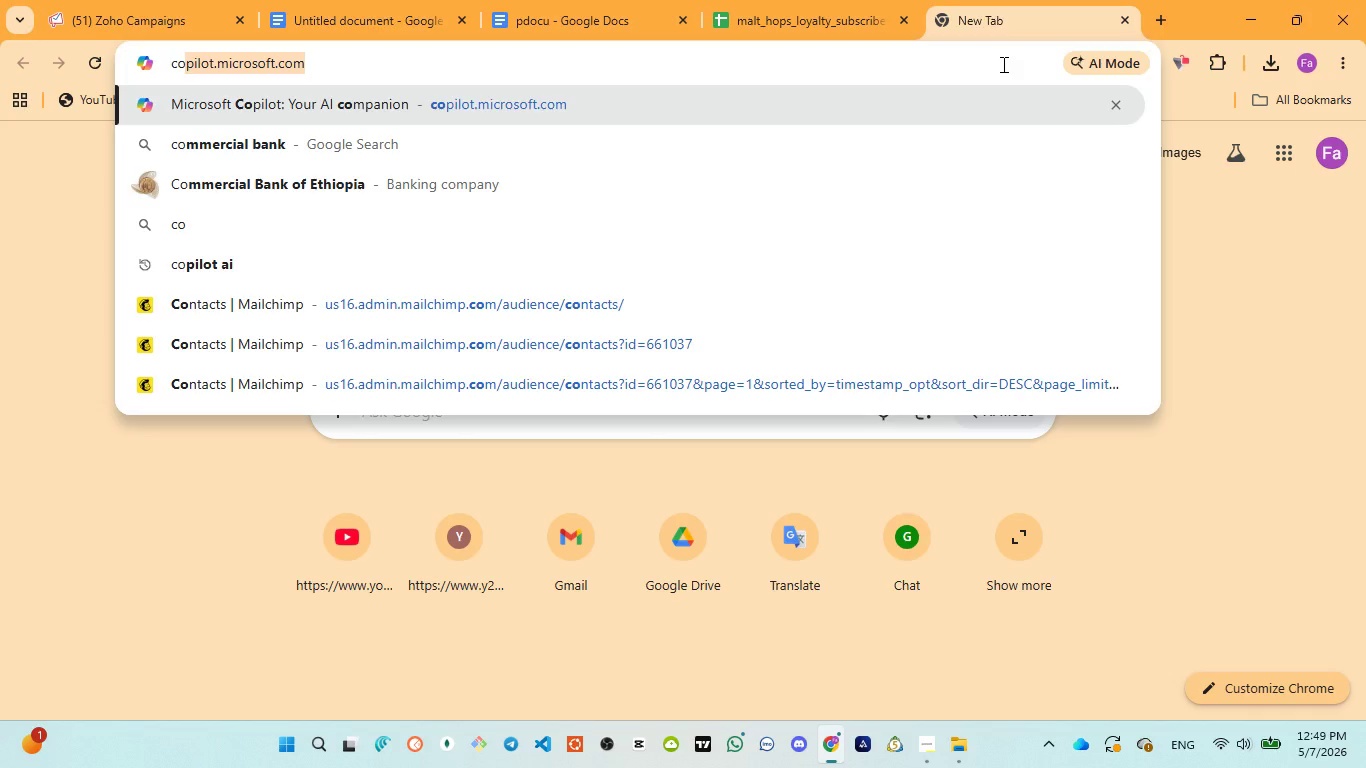 
key(Enter)
 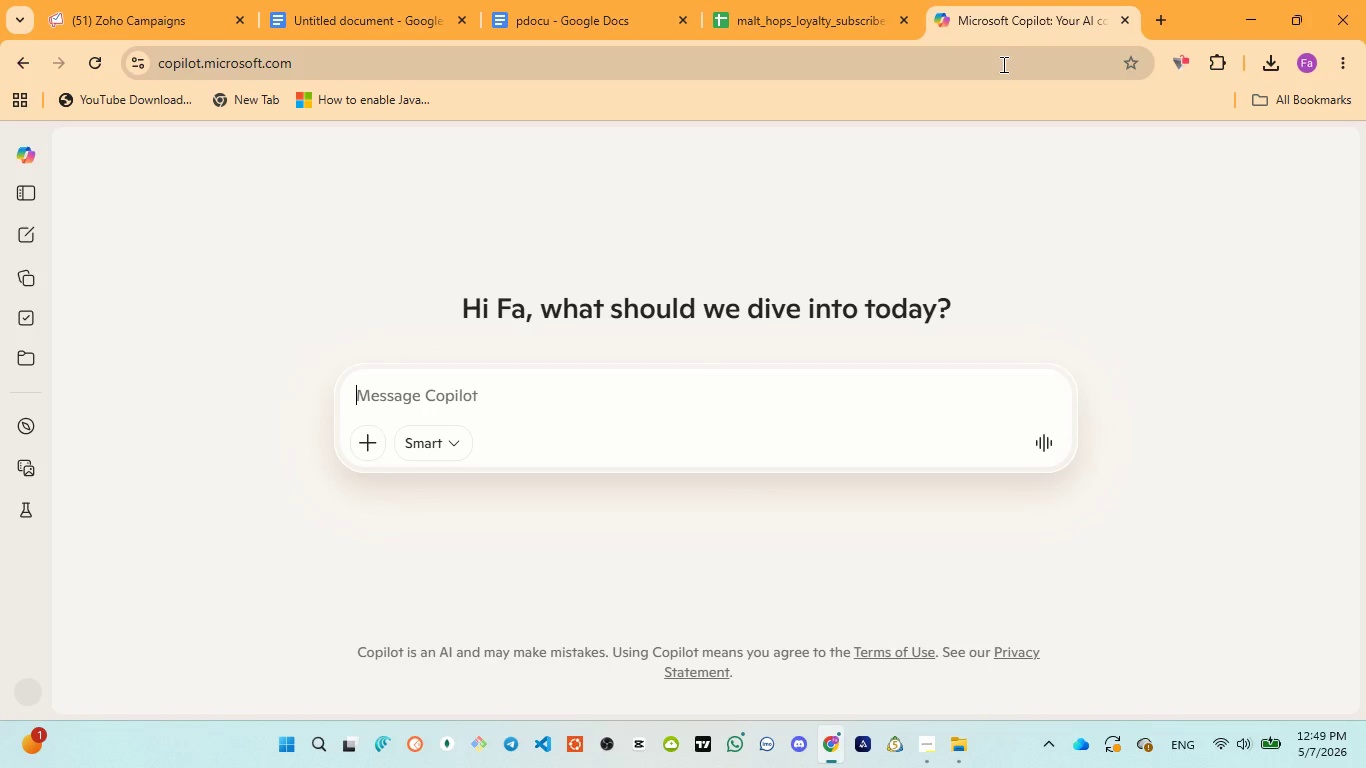 
wait(6.83)
 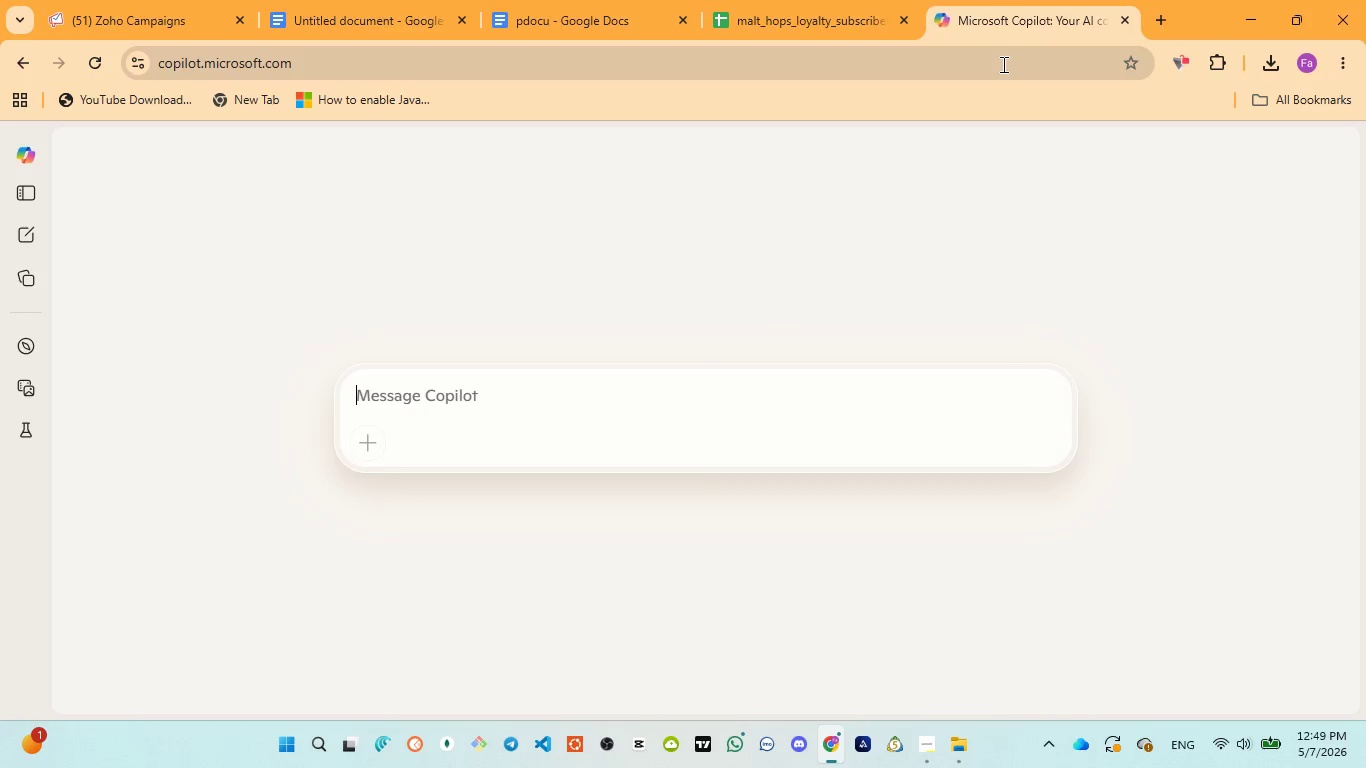 
type(give the best generetd img for this : )
 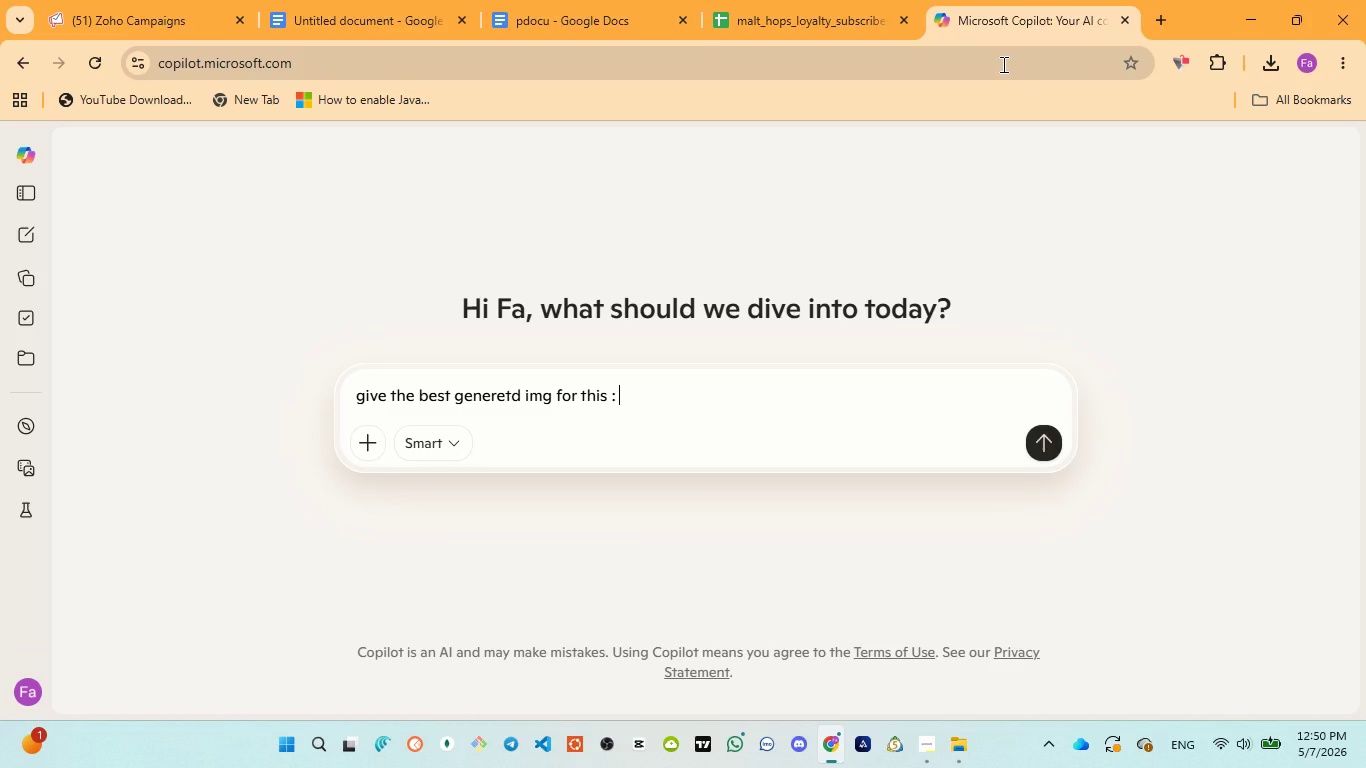 
key(Control+V)
 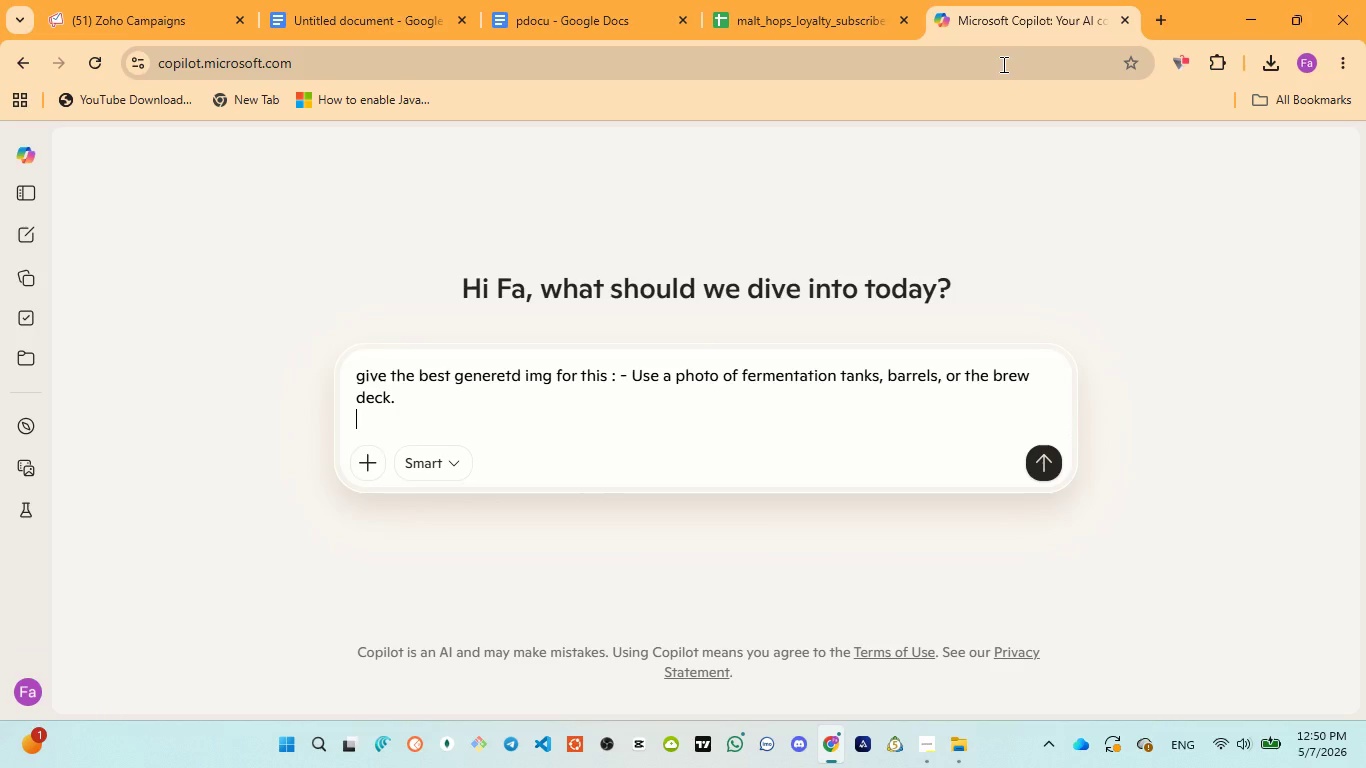 
key(Enter)
 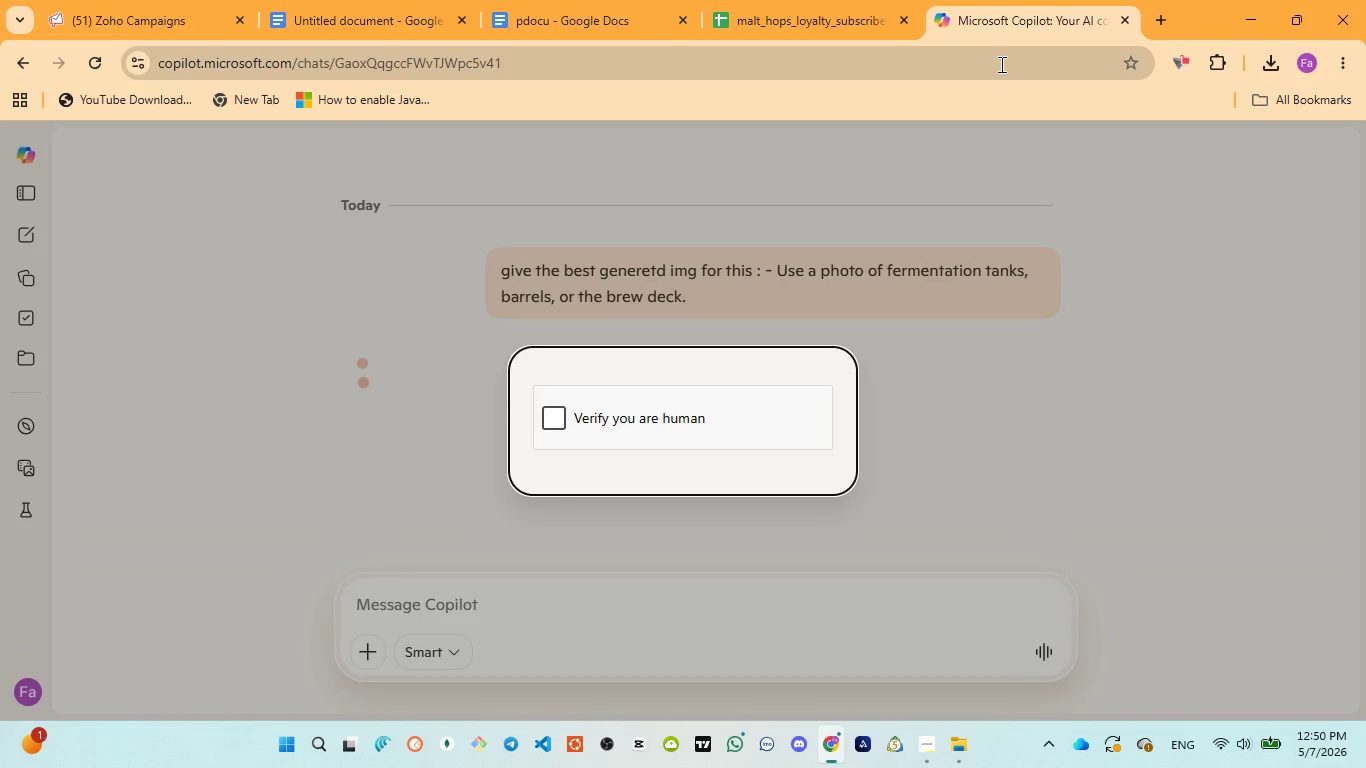 
wait(20.47)
 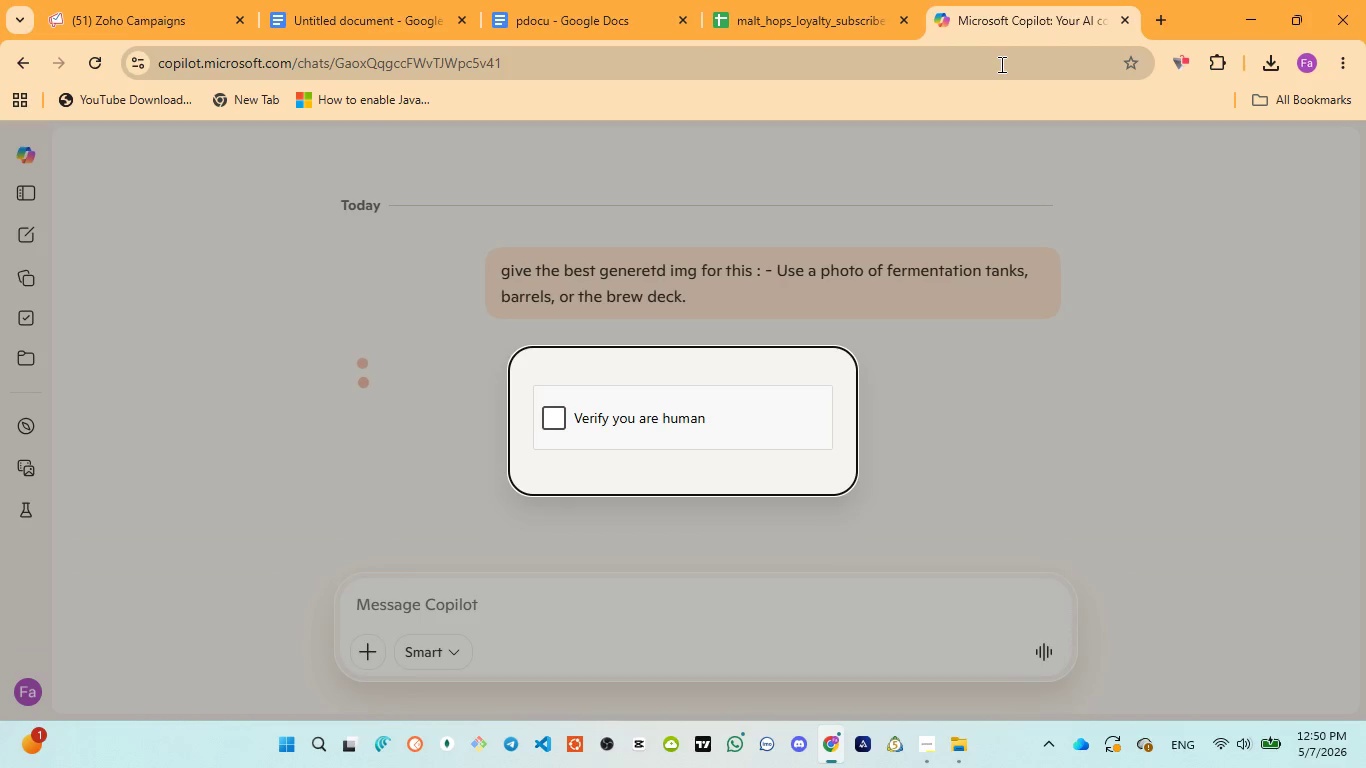 
left_click([553, 418])
 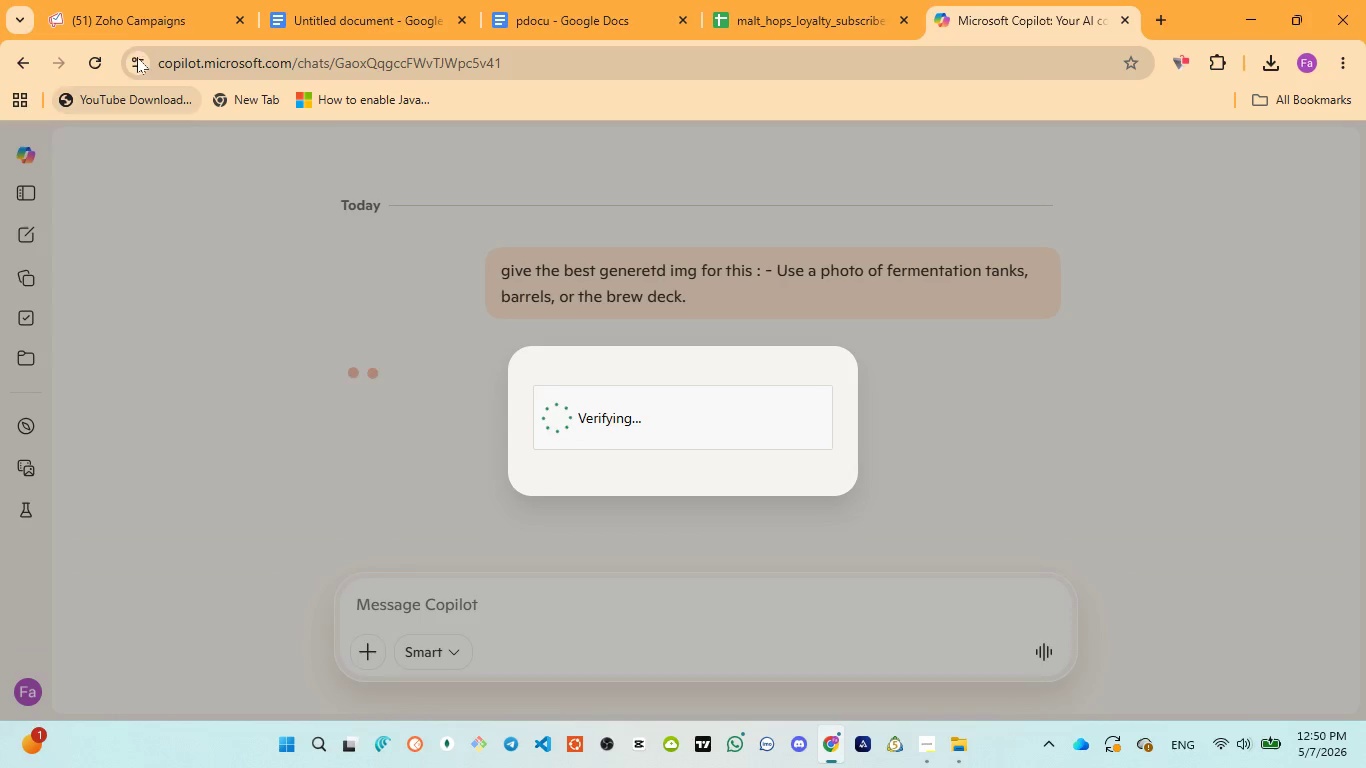 
left_click([122, 0])
 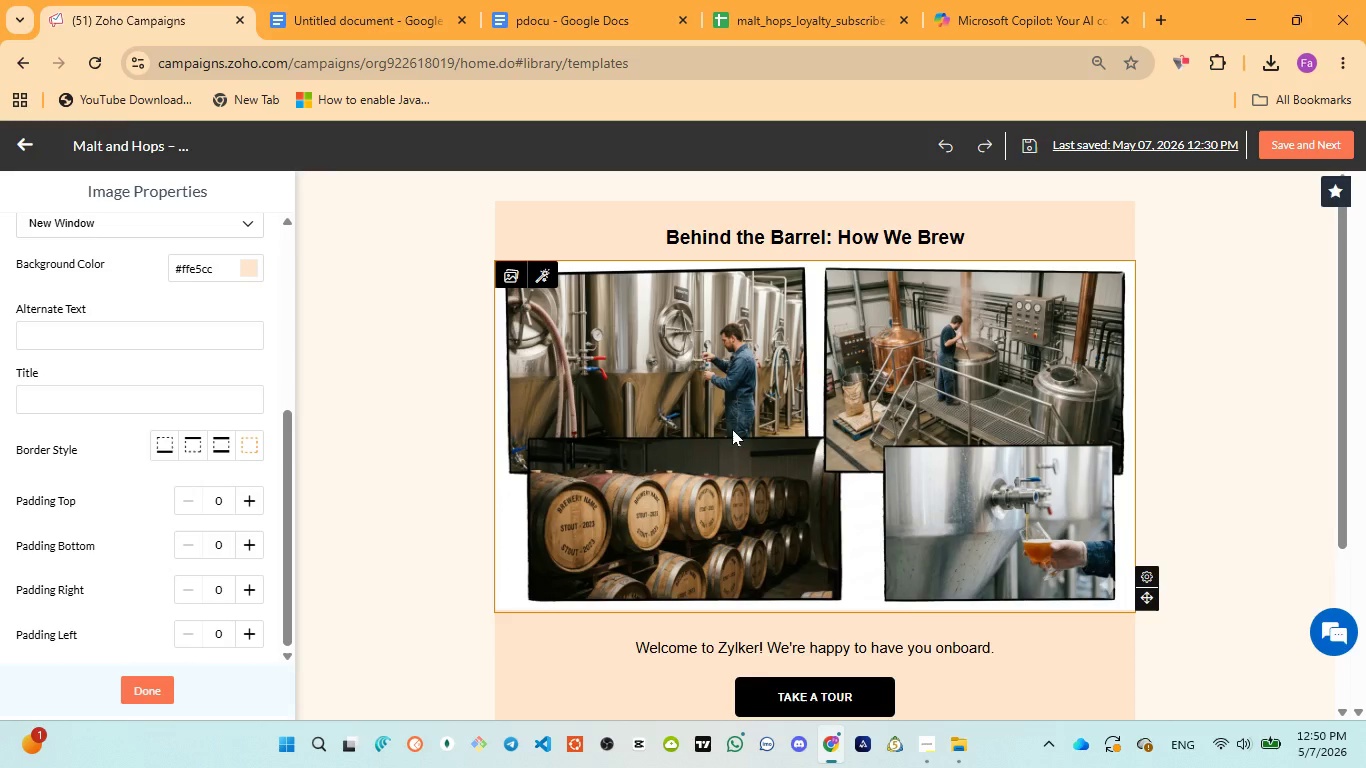 
scroll: coordinate [732, 429], scroll_direction: down, amount: 2.0
 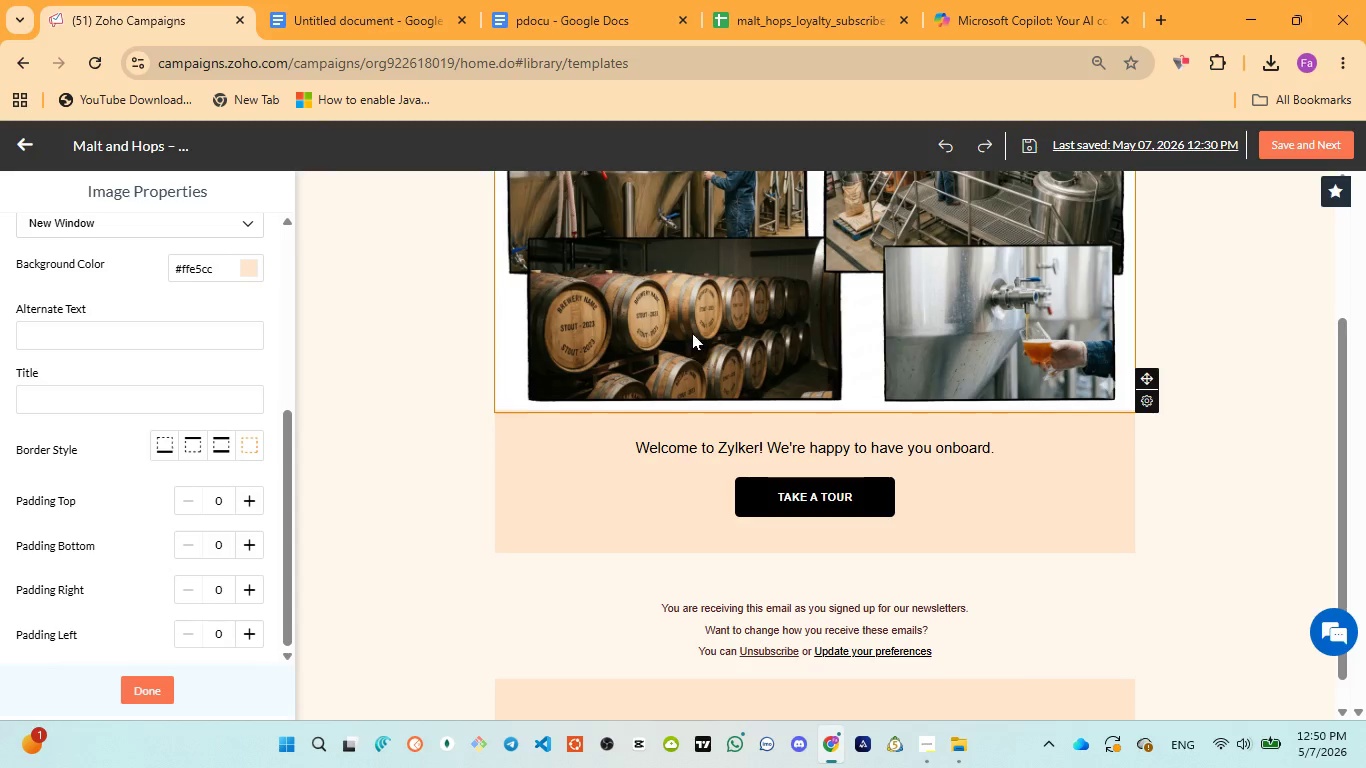 
left_click([692, 332])
 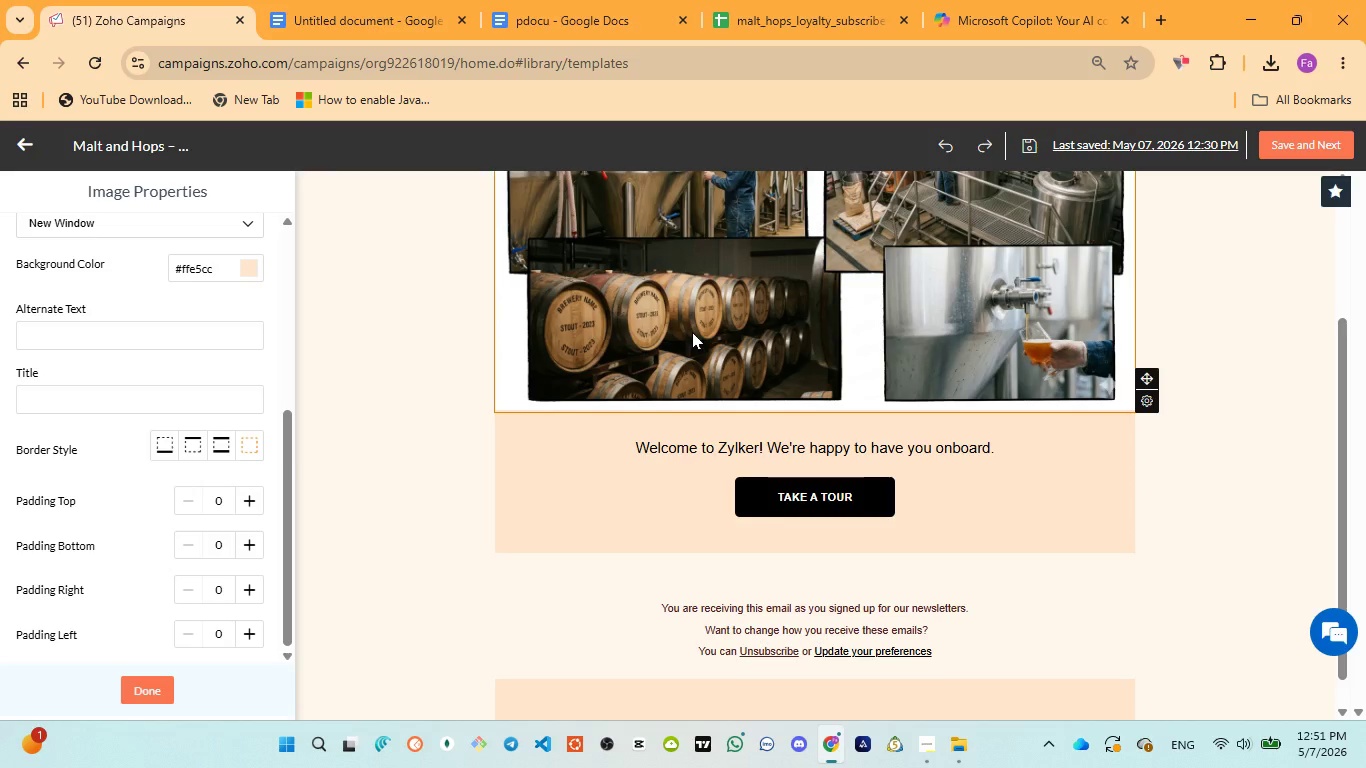 
wait(62.16)
 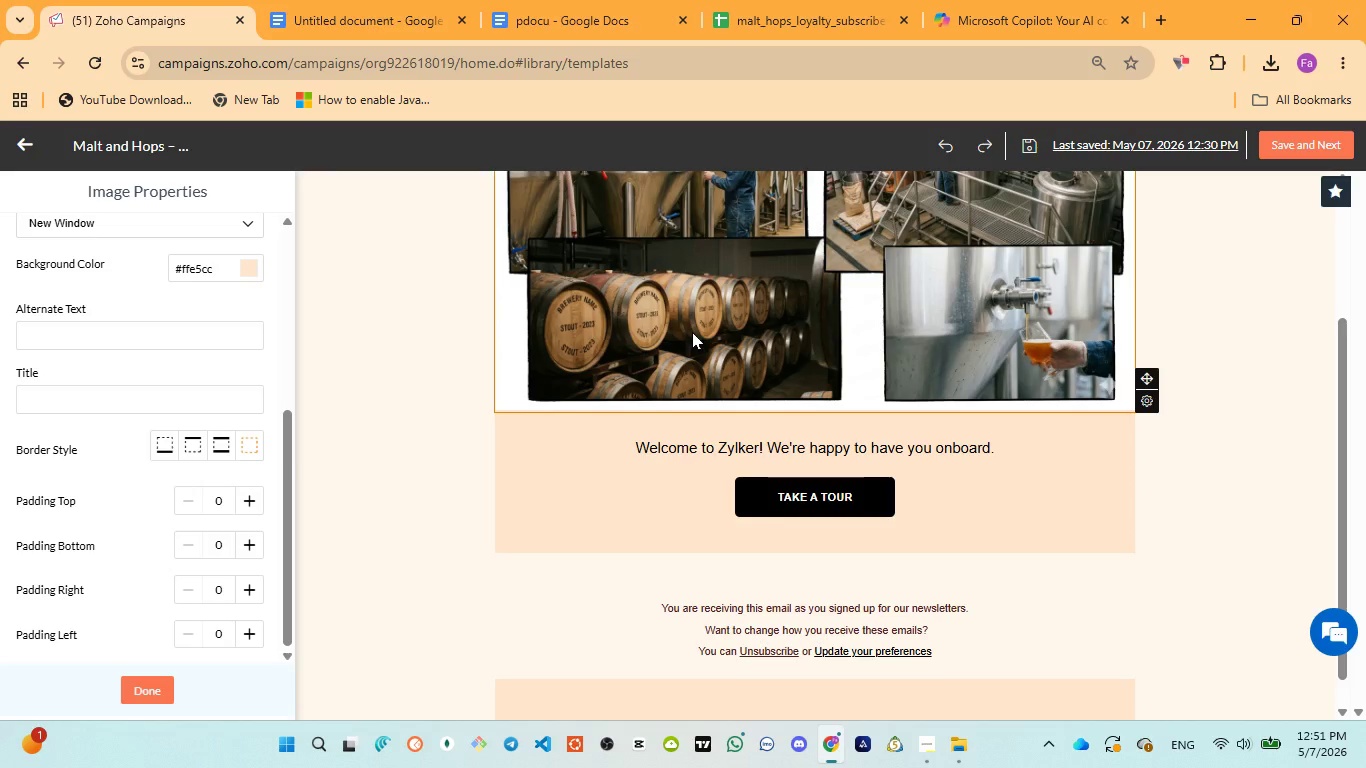 
left_click([969, 36])
 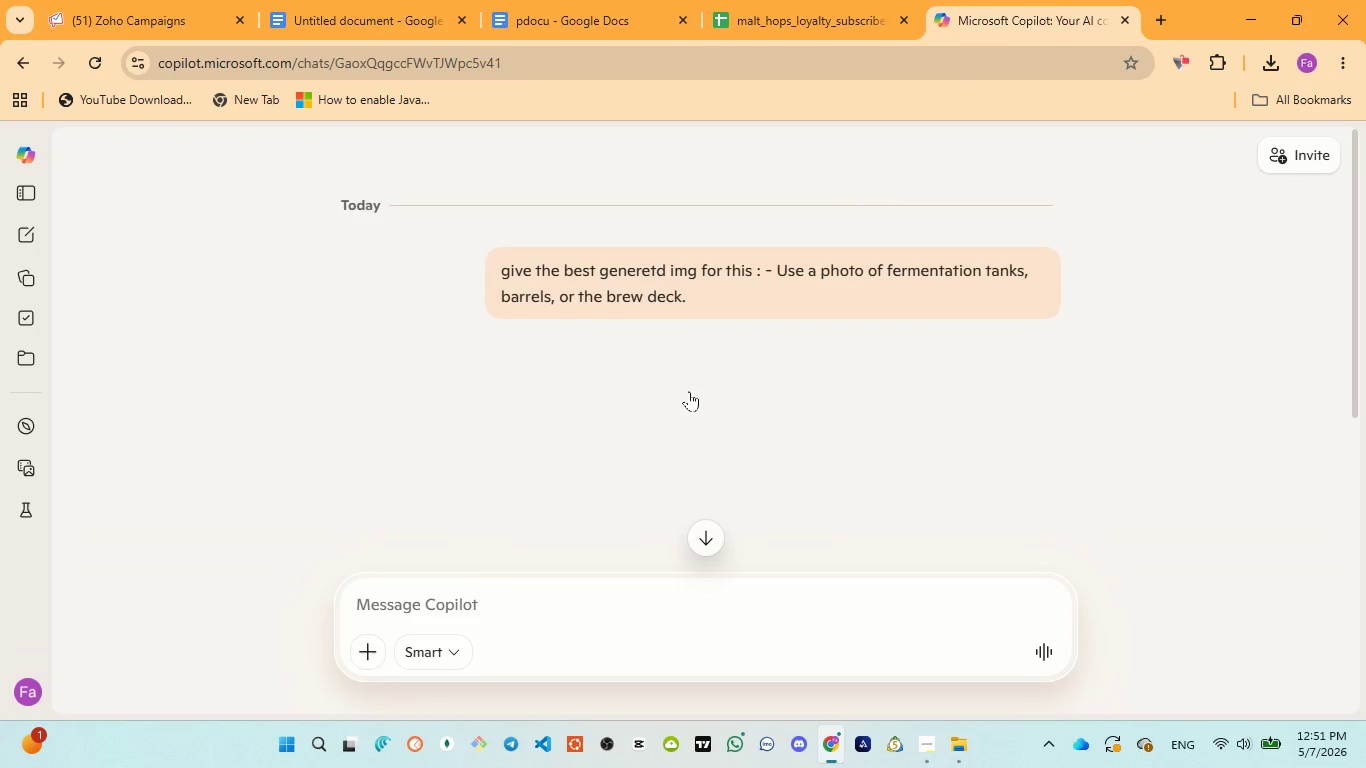 
scroll: coordinate [689, 392], scroll_direction: down, amount: 3.0
 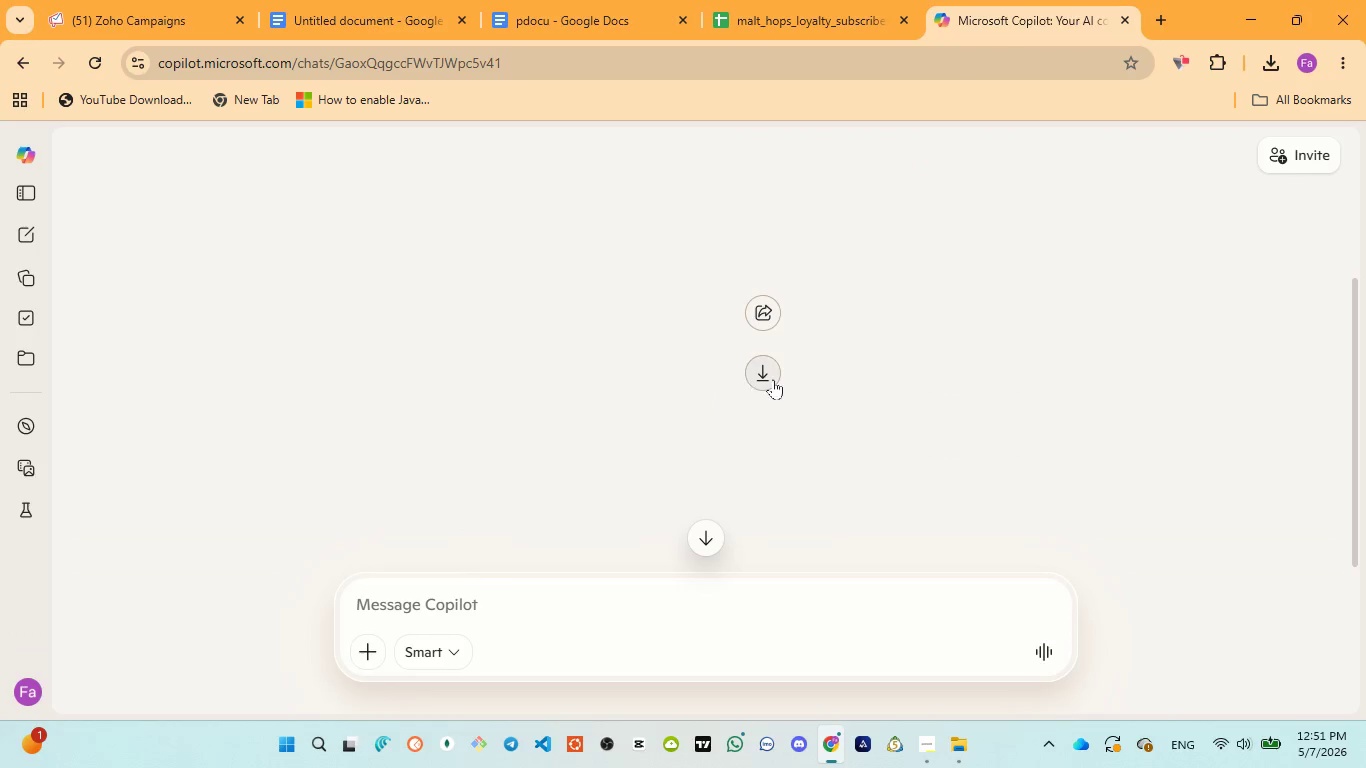 
left_click([775, 379])
 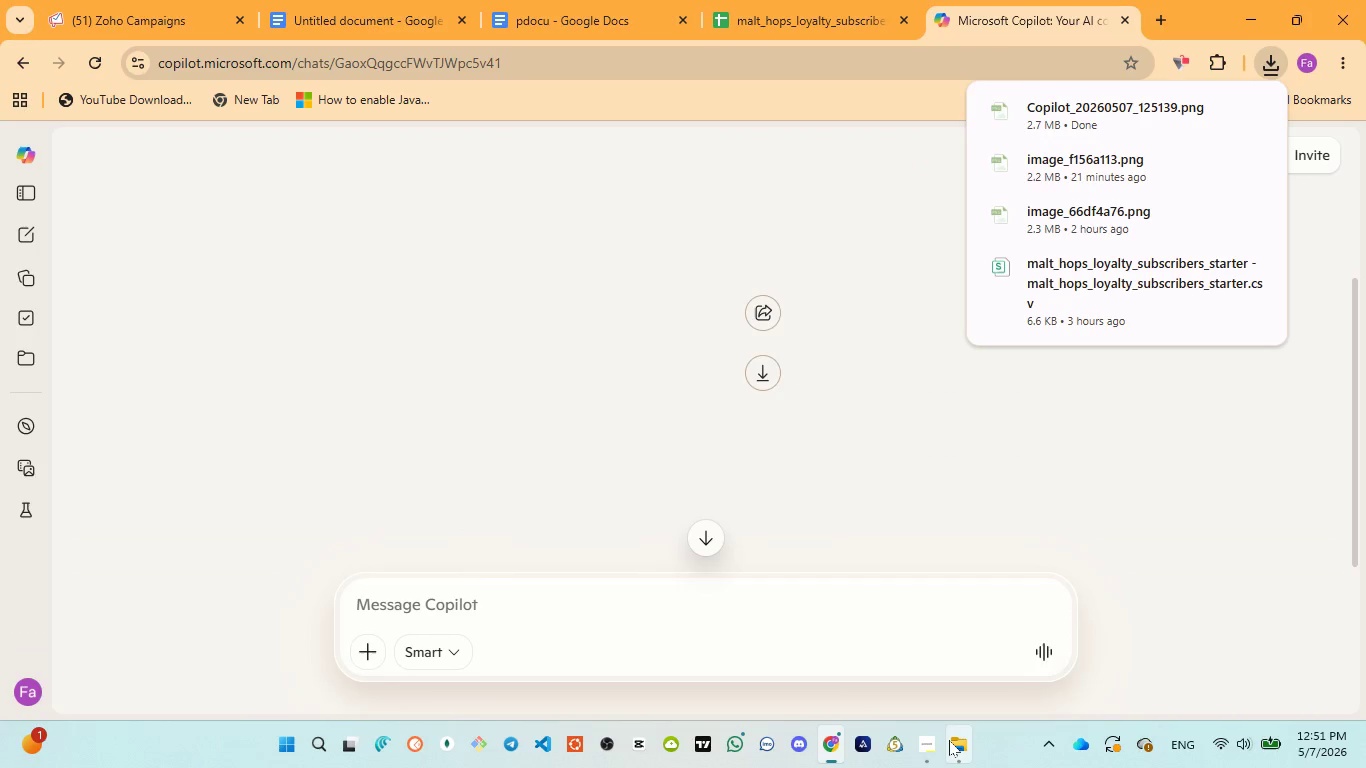 
left_click([944, 650])
 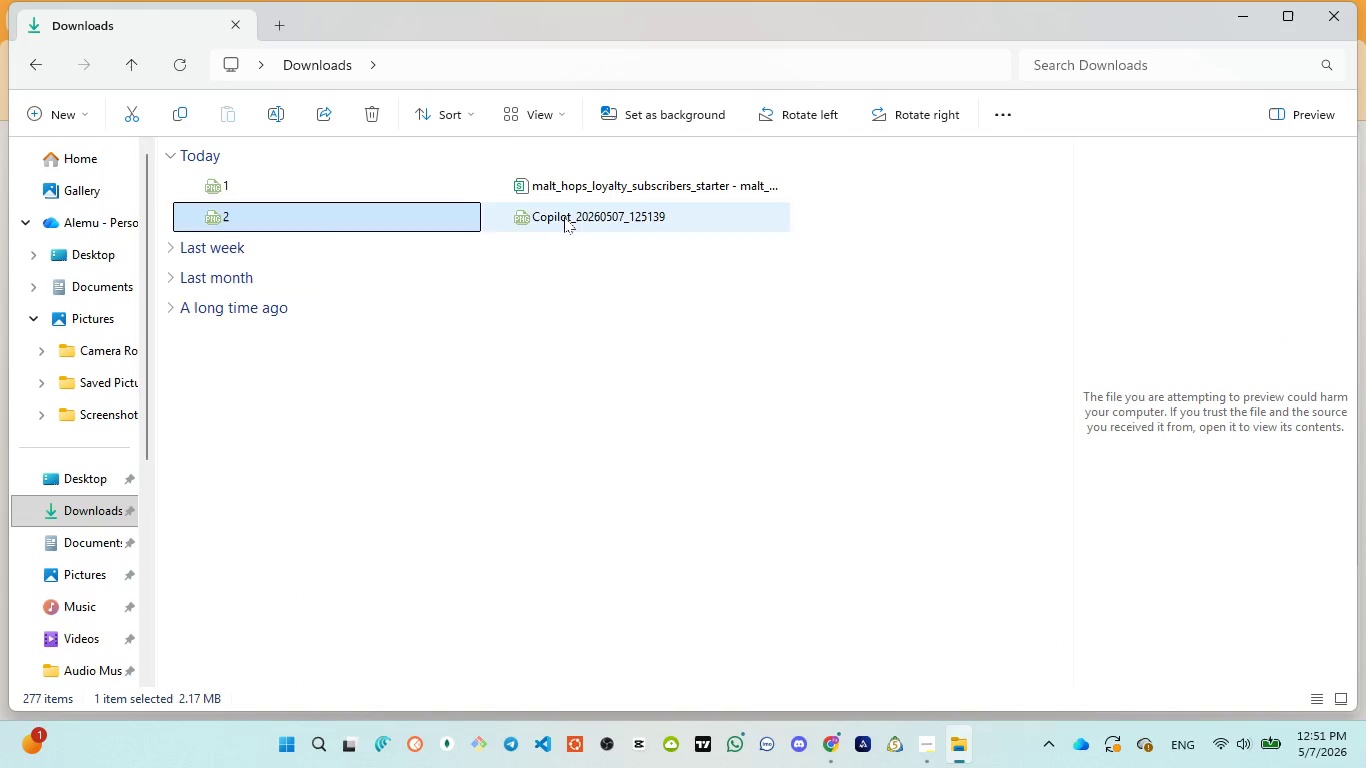 
double_click([564, 217])
 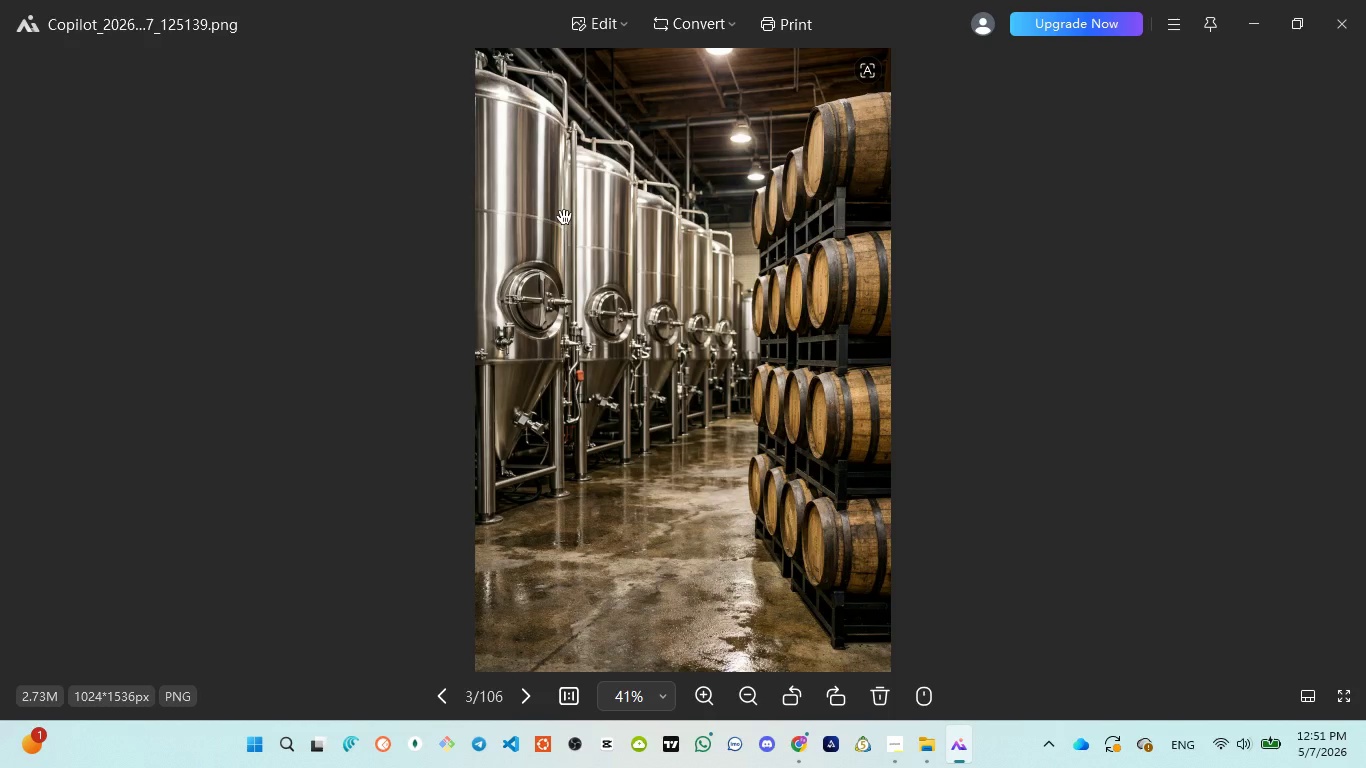 
wait(11.81)
 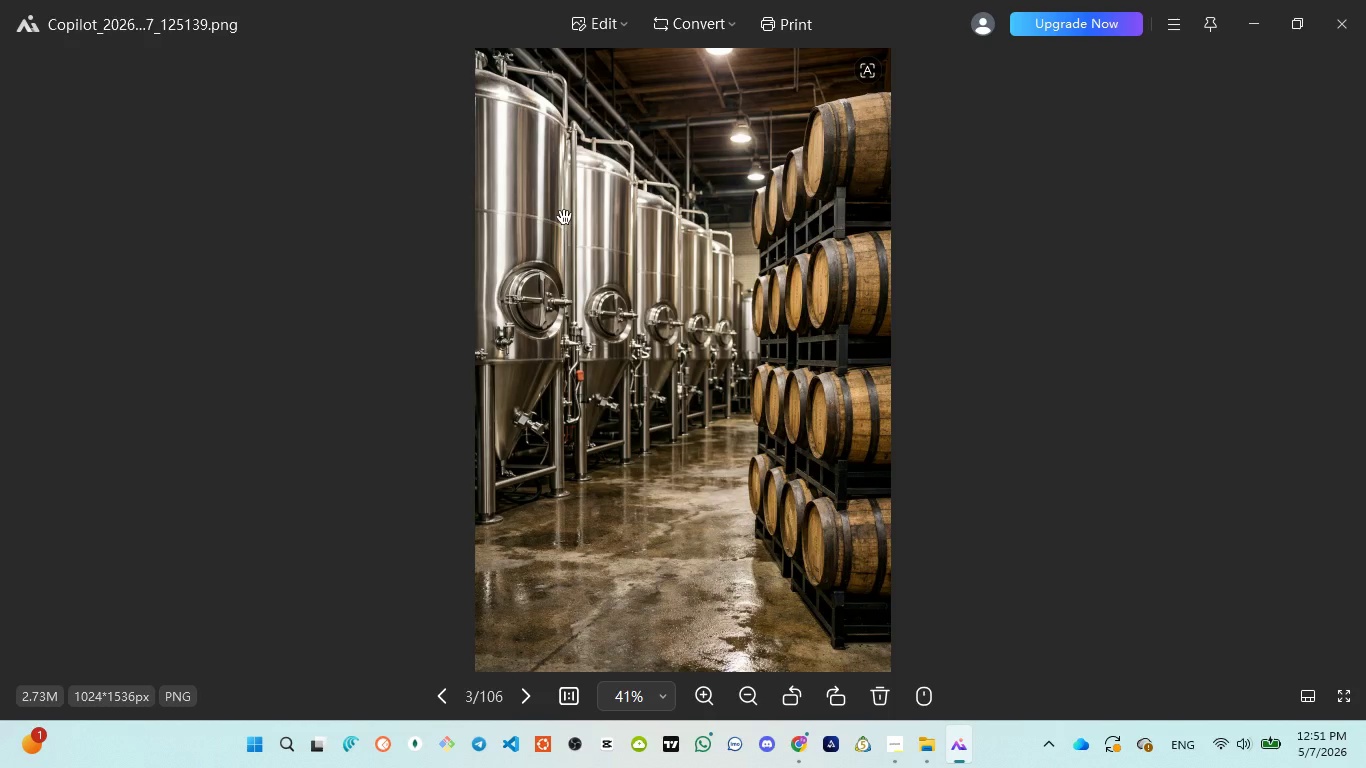 
left_click([775, 670])
 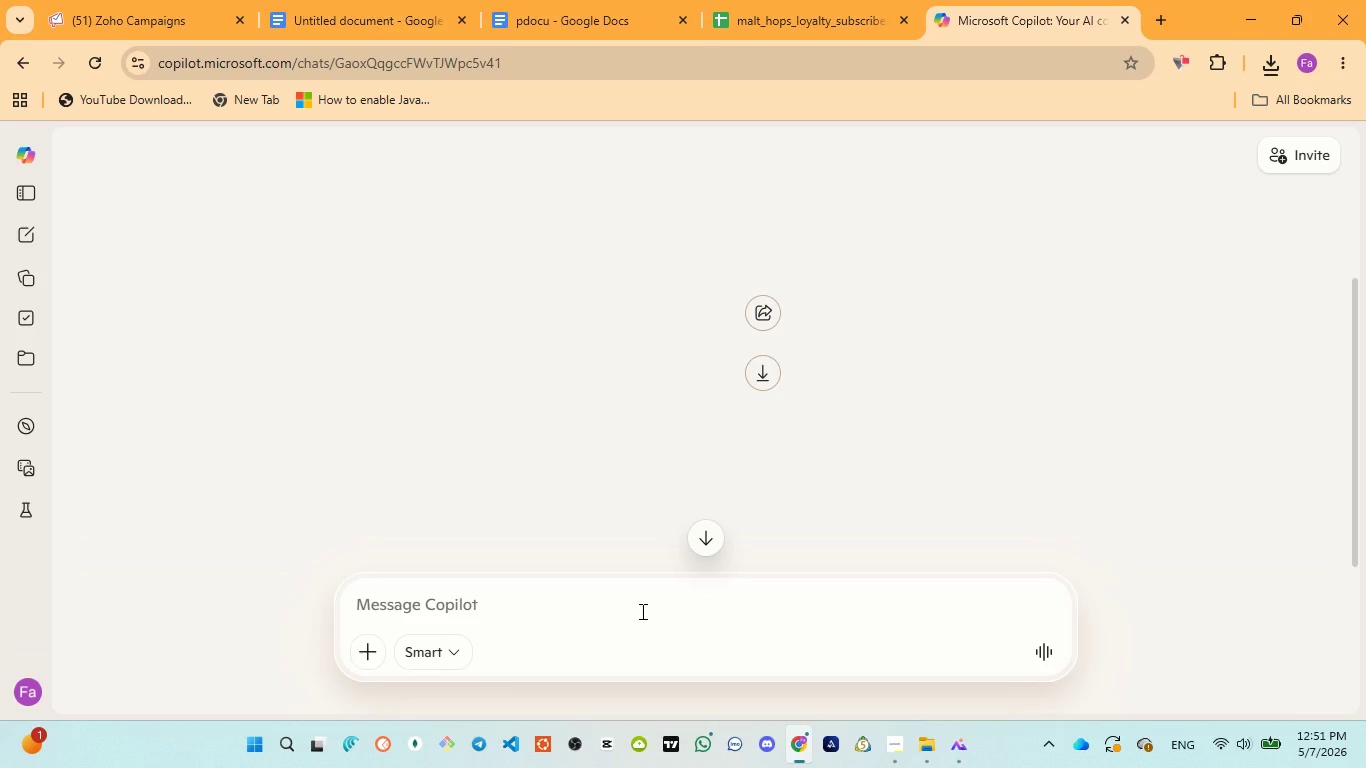 
left_click([640, 603])
 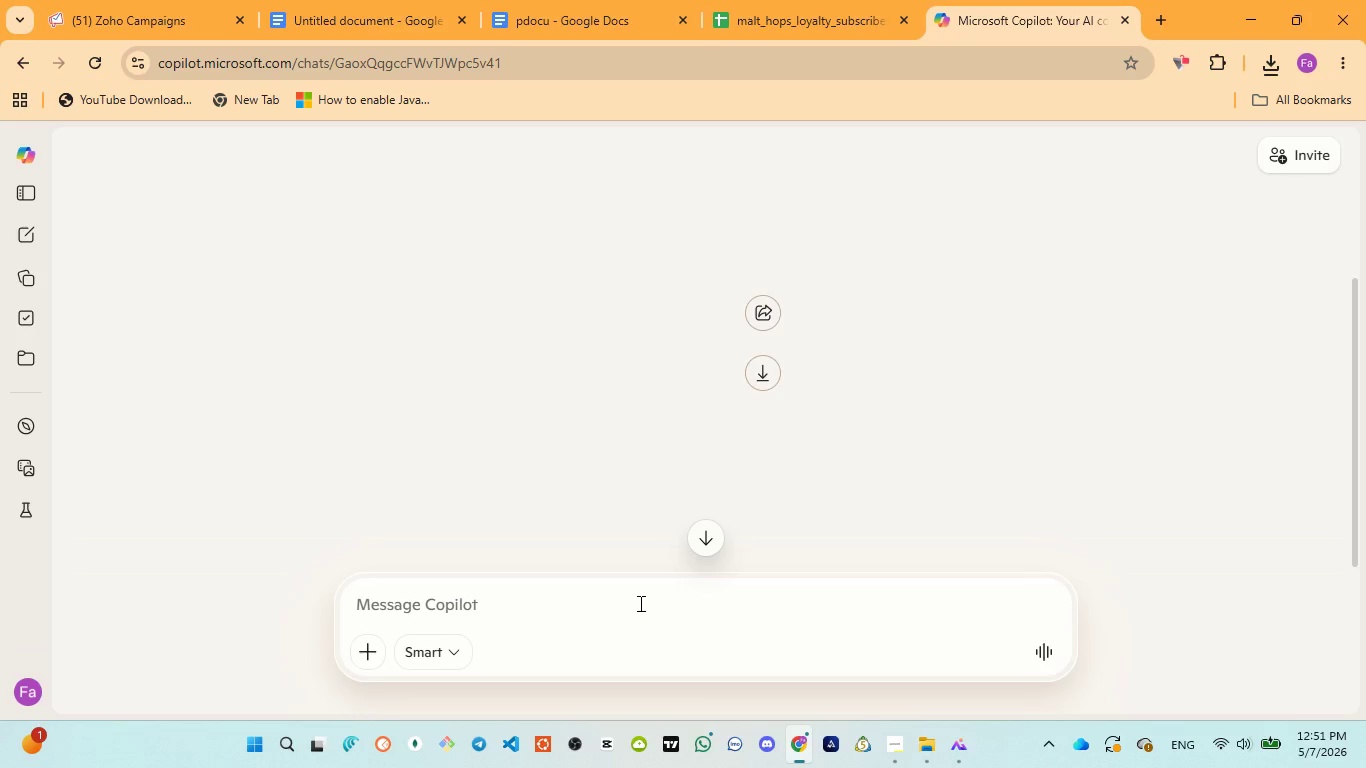 
type(no it must be full as am about to use in my email template)
 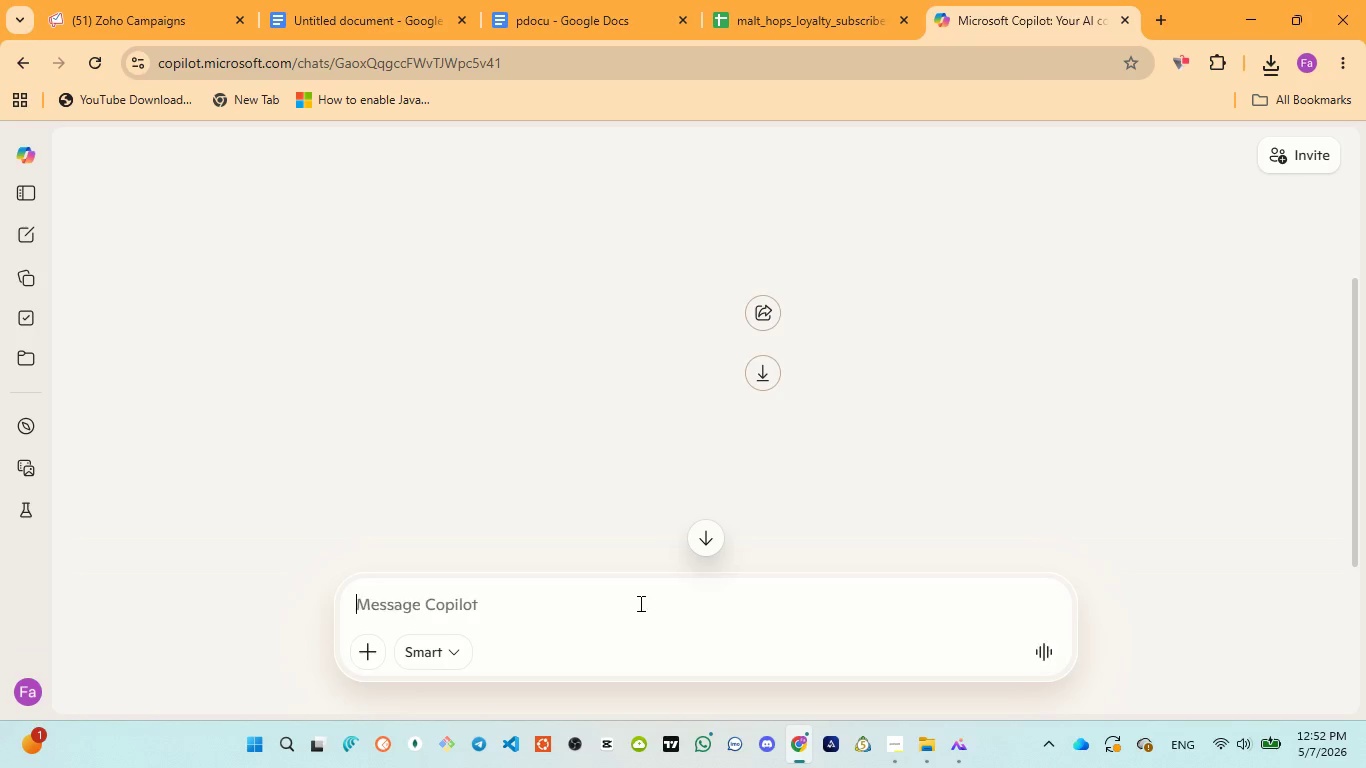 
key(Enter)
 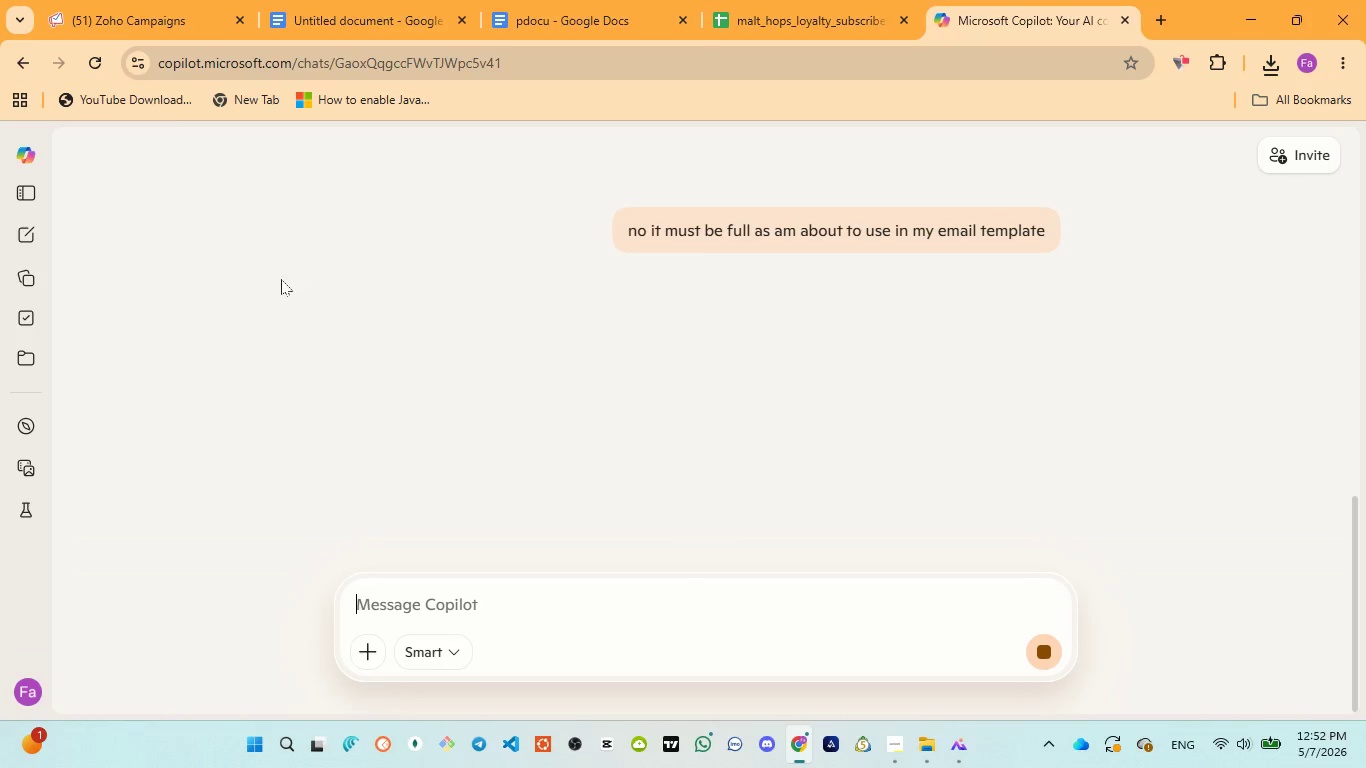 
left_click([175, 8])
 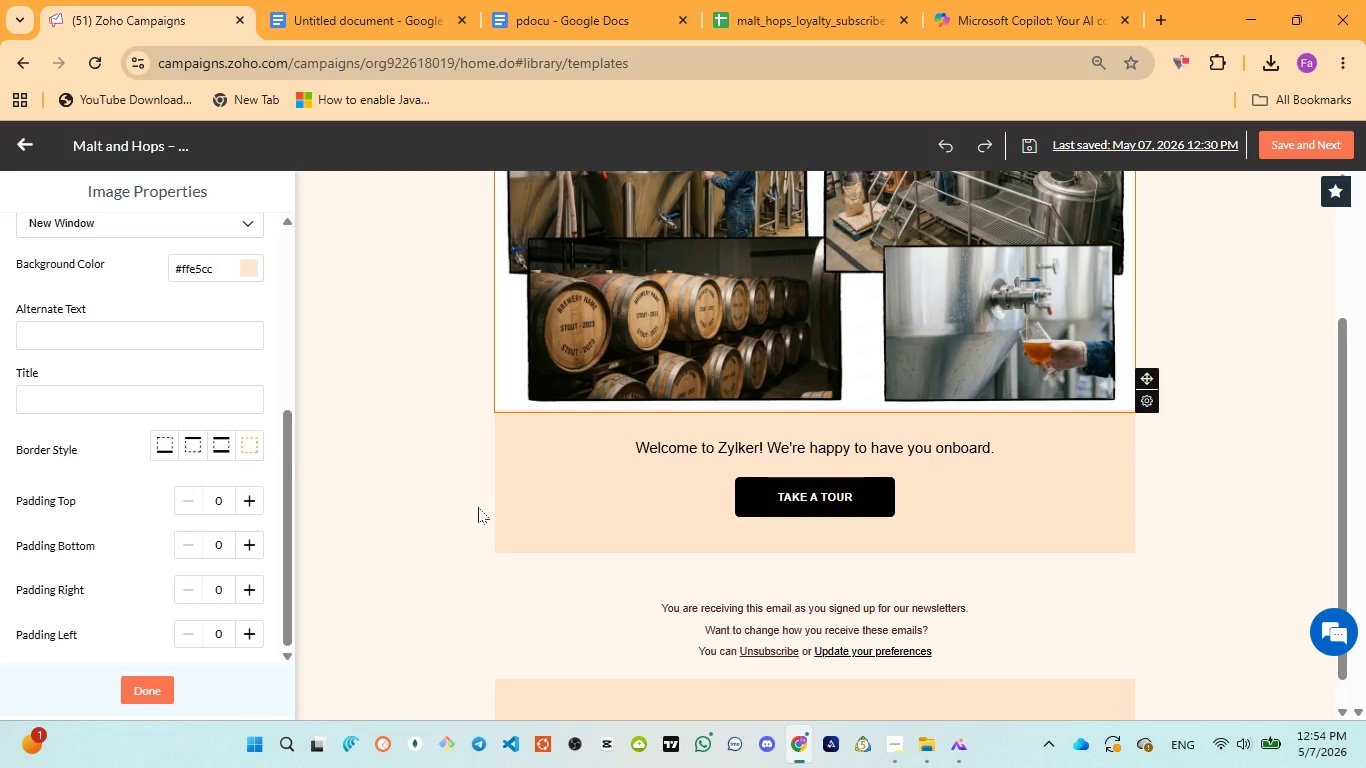 
wait(147.52)
 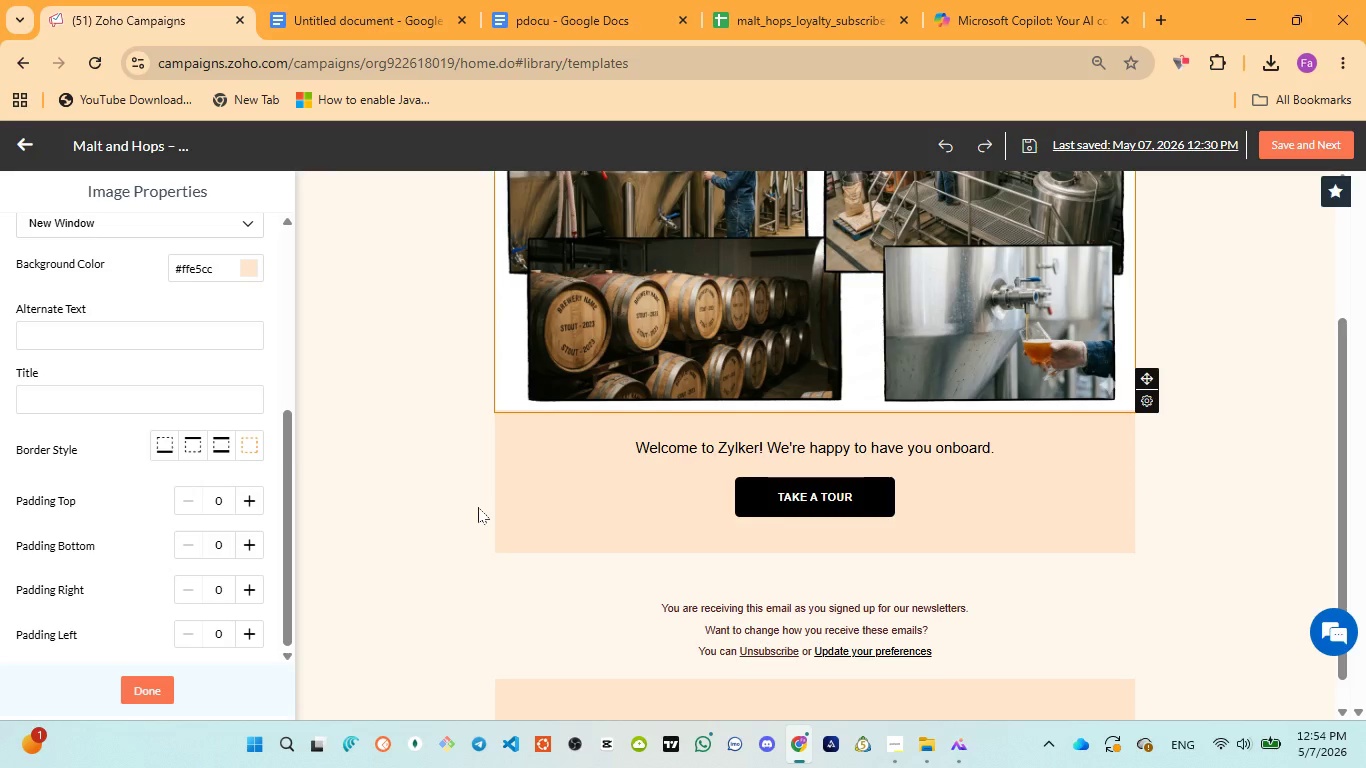 
left_click([977, 9])
 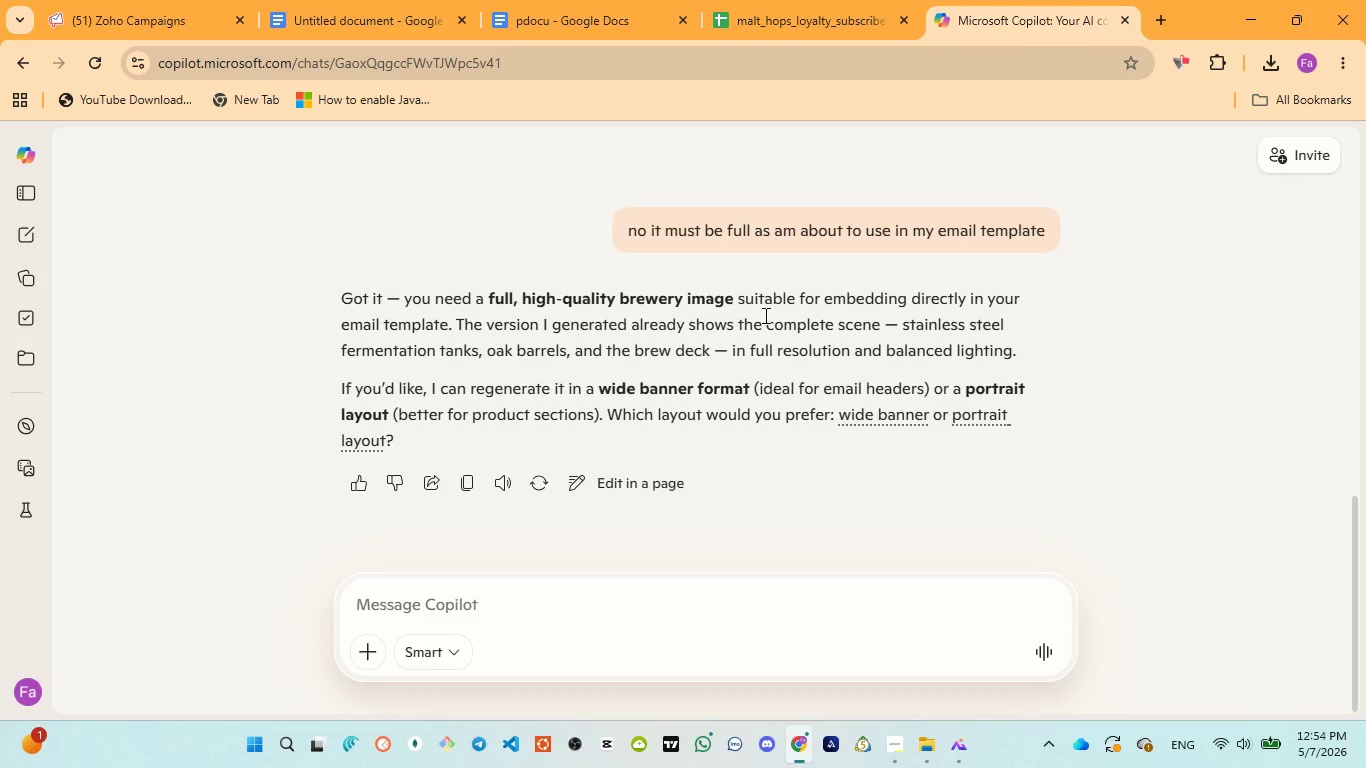 
scroll: coordinate [763, 393], scroll_direction: down, amount: 3.0
 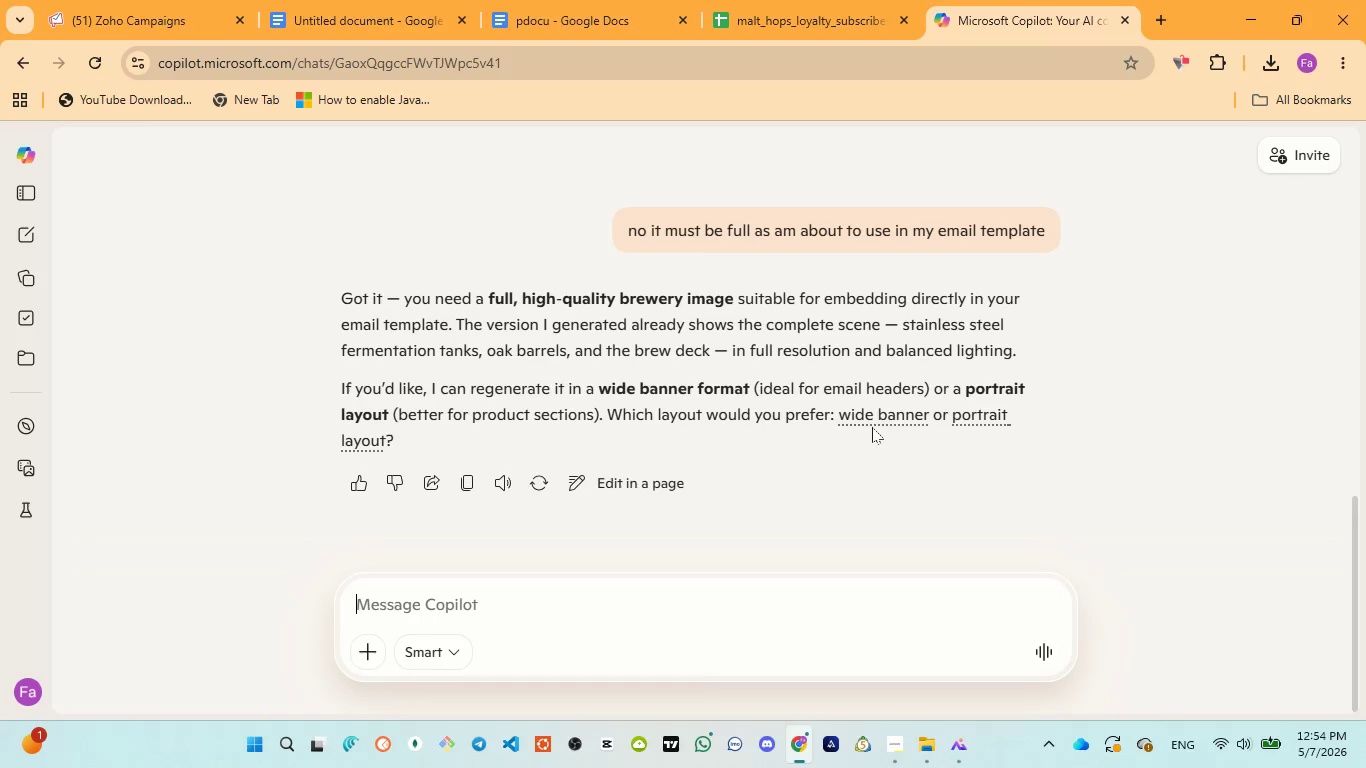 
wait(6.61)
 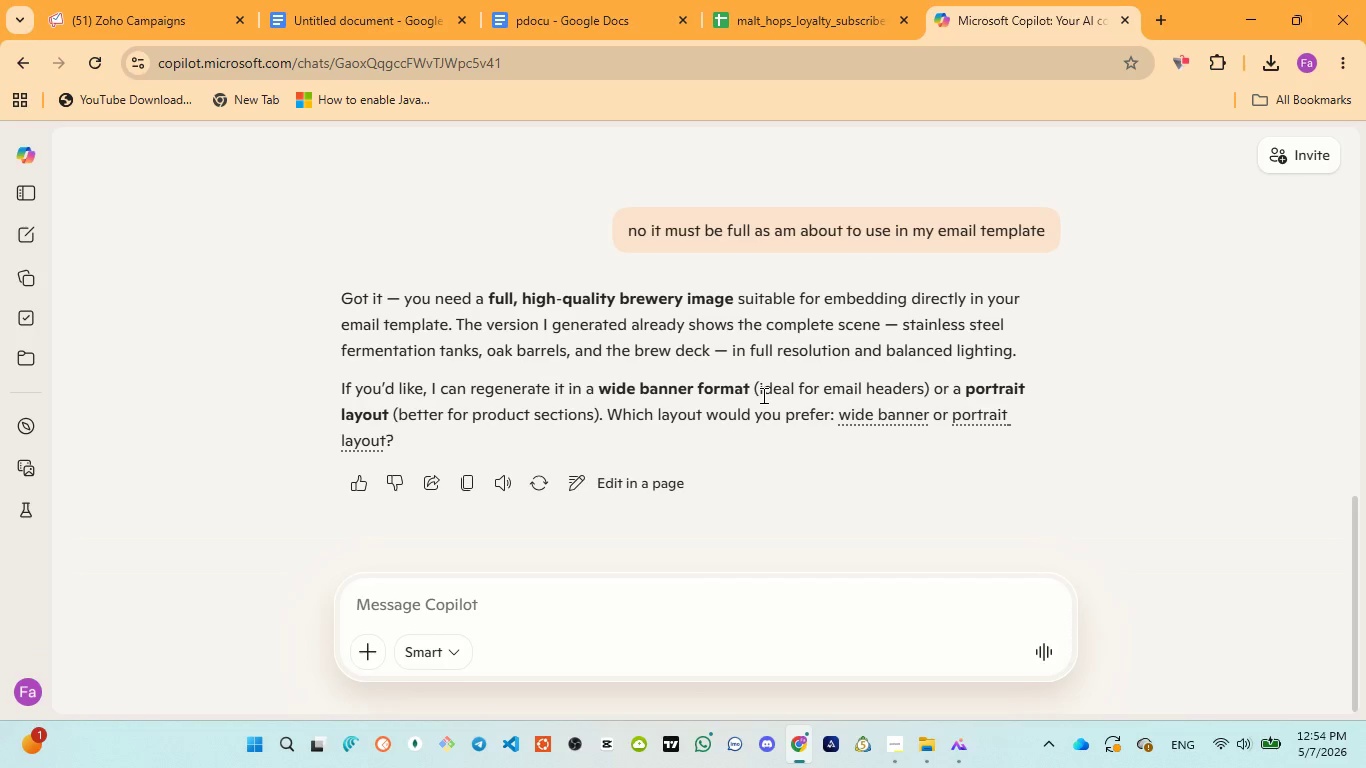 
left_click([904, 413])
 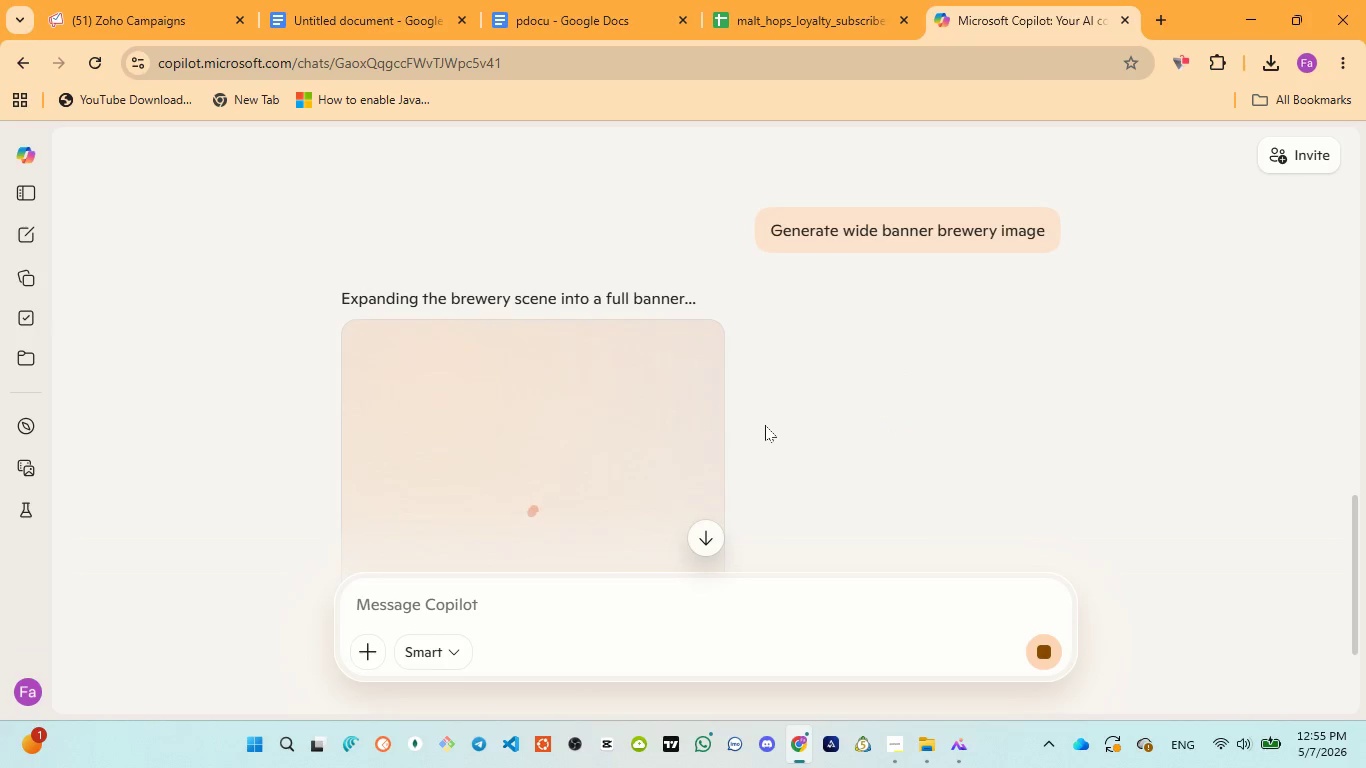 
wait(13.03)
 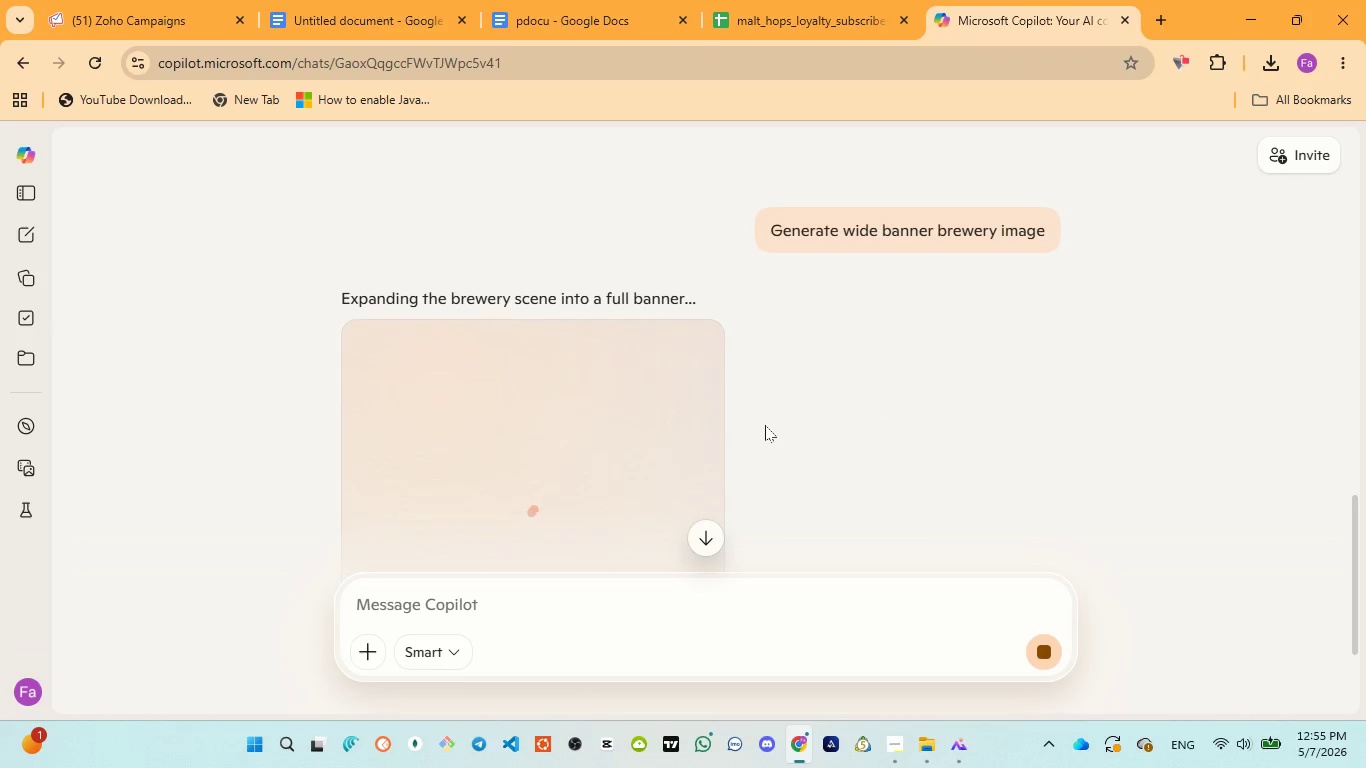 
scroll: coordinate [609, 398], scroll_direction: down, amount: 2.0
 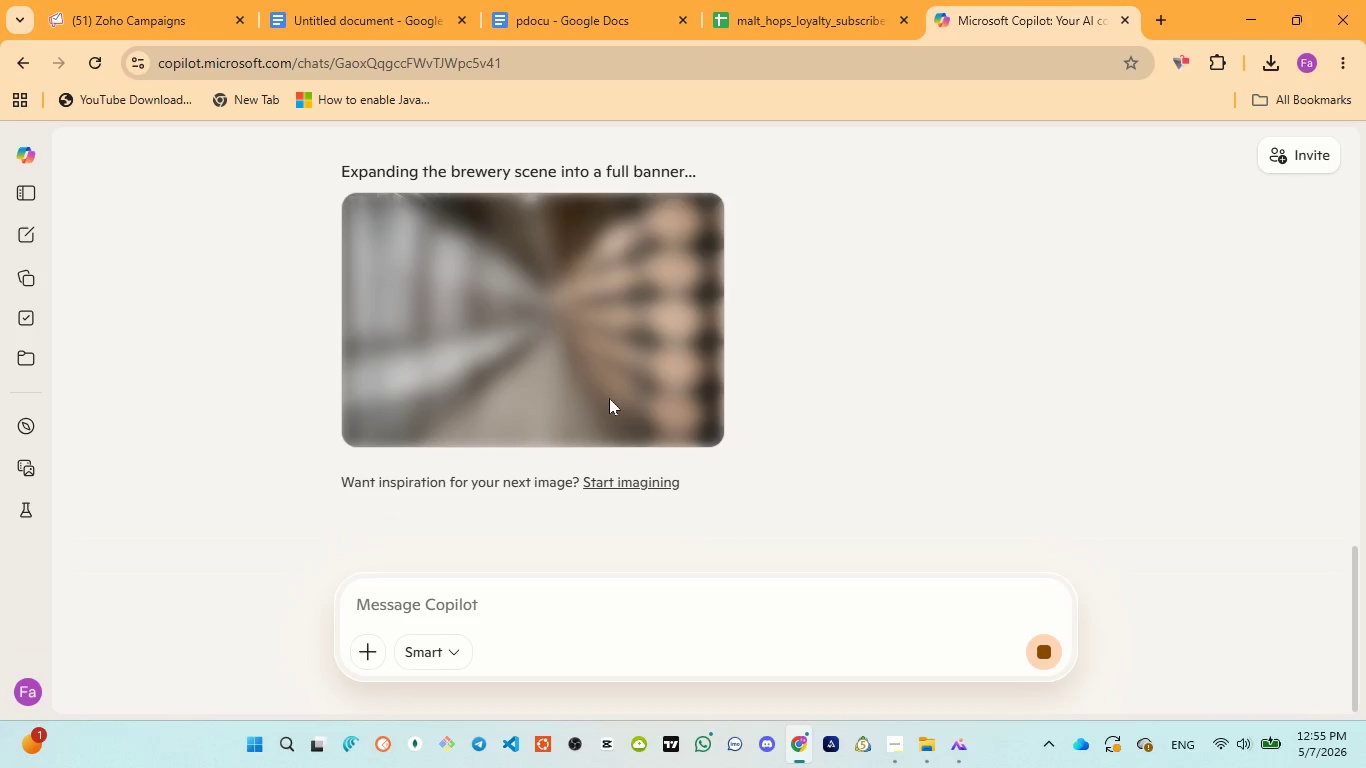 
scroll: coordinate [608, 398], scroll_direction: up, amount: 1.0
 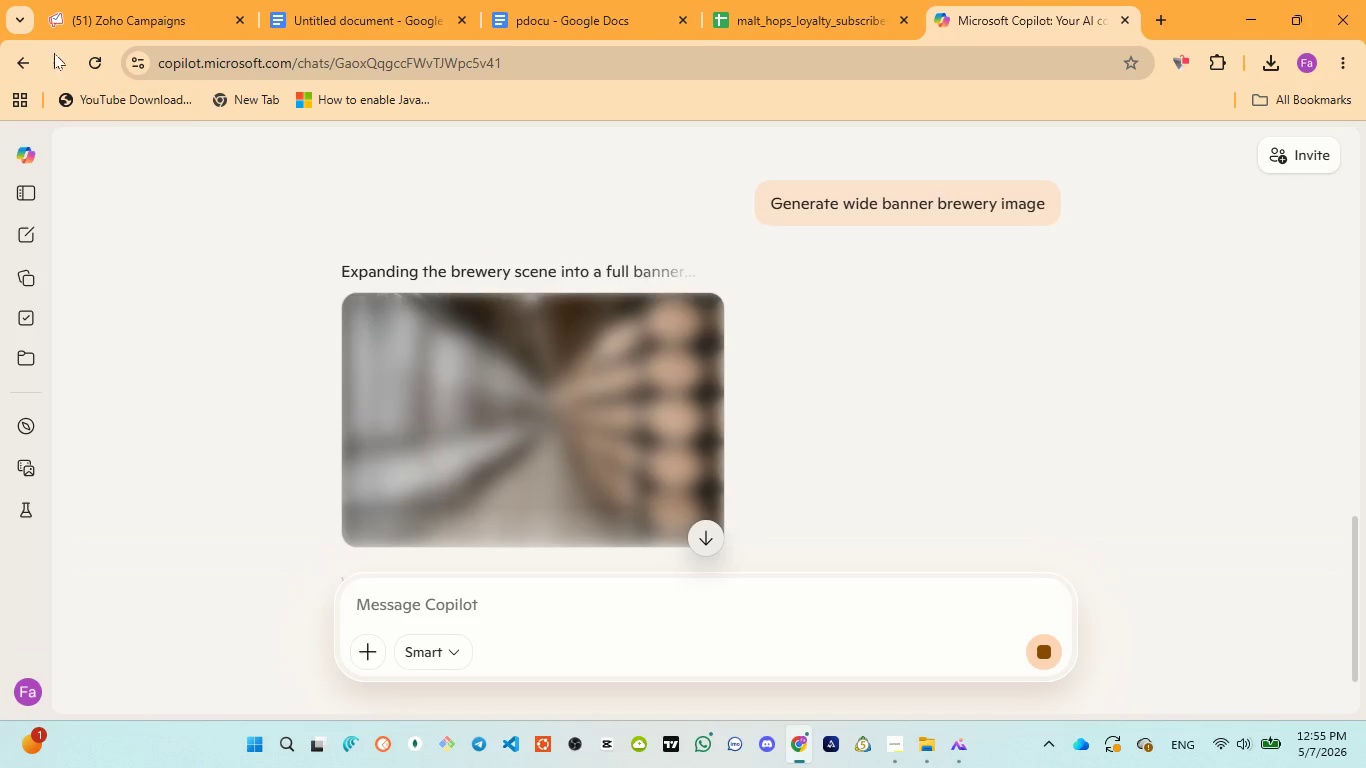 
left_click([103, 21])
 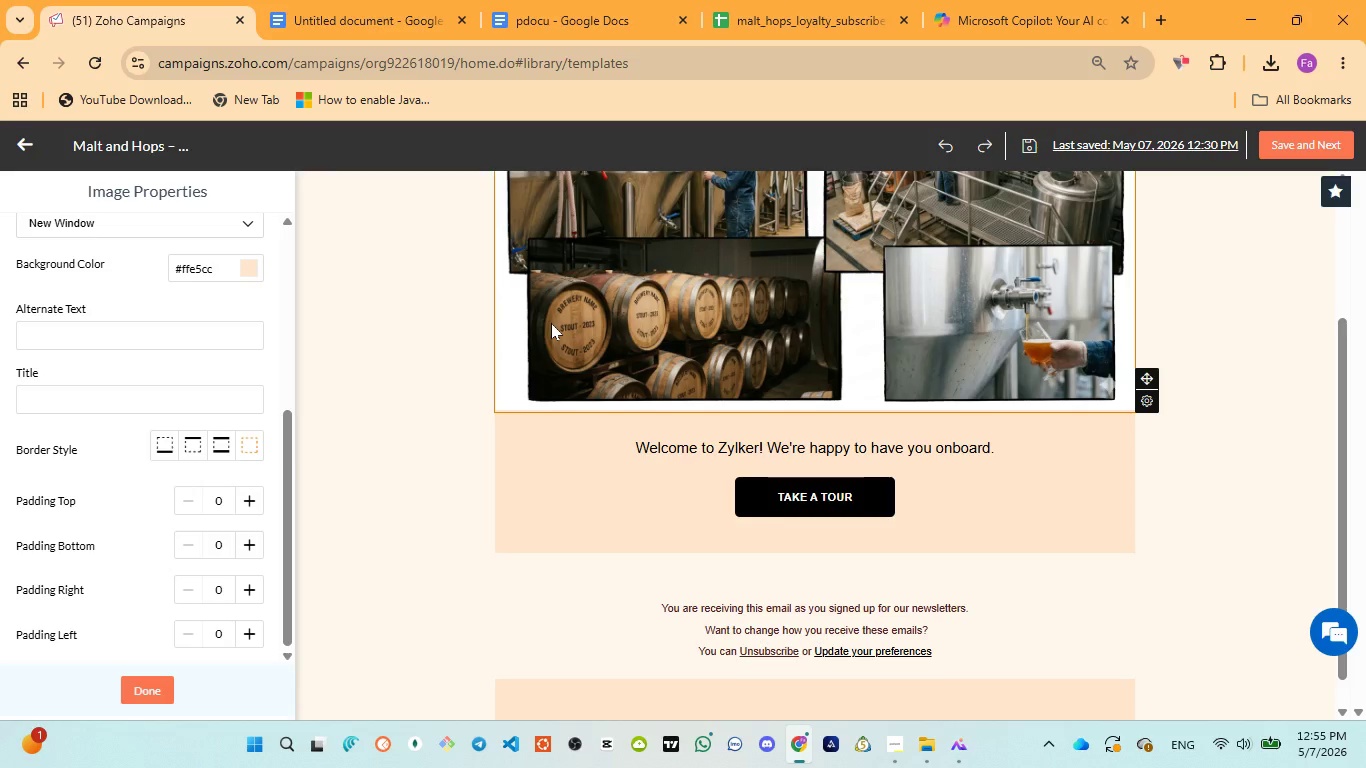 
wait(23.66)
 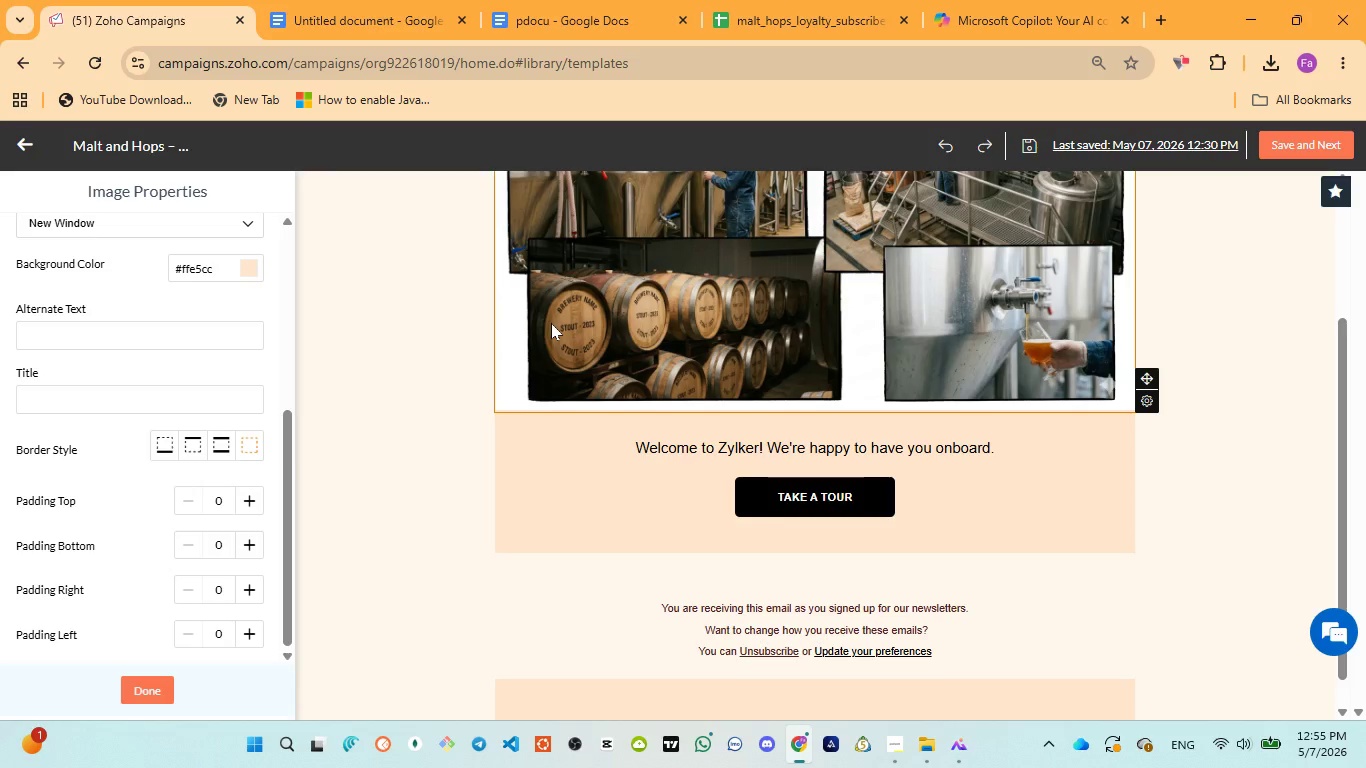 
left_click([560, 17])
 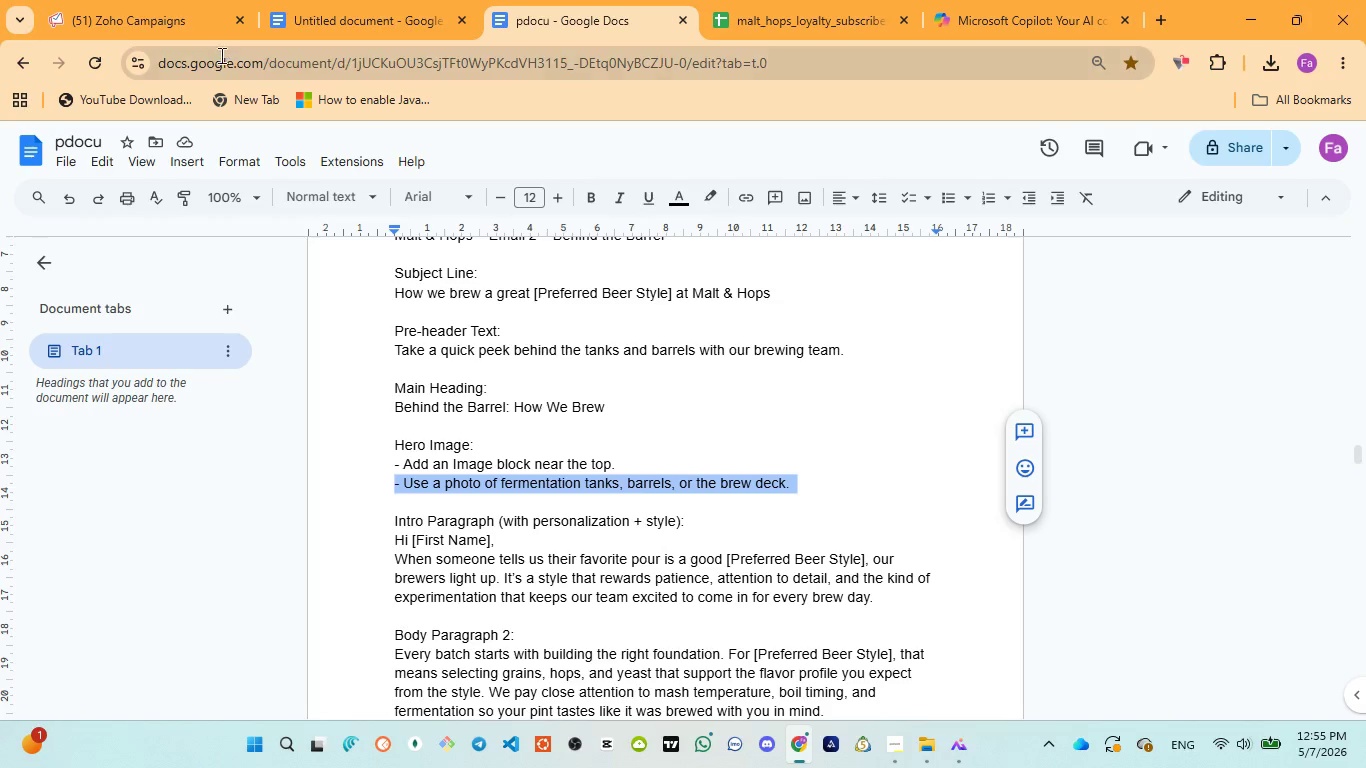 
left_click([285, 9])
 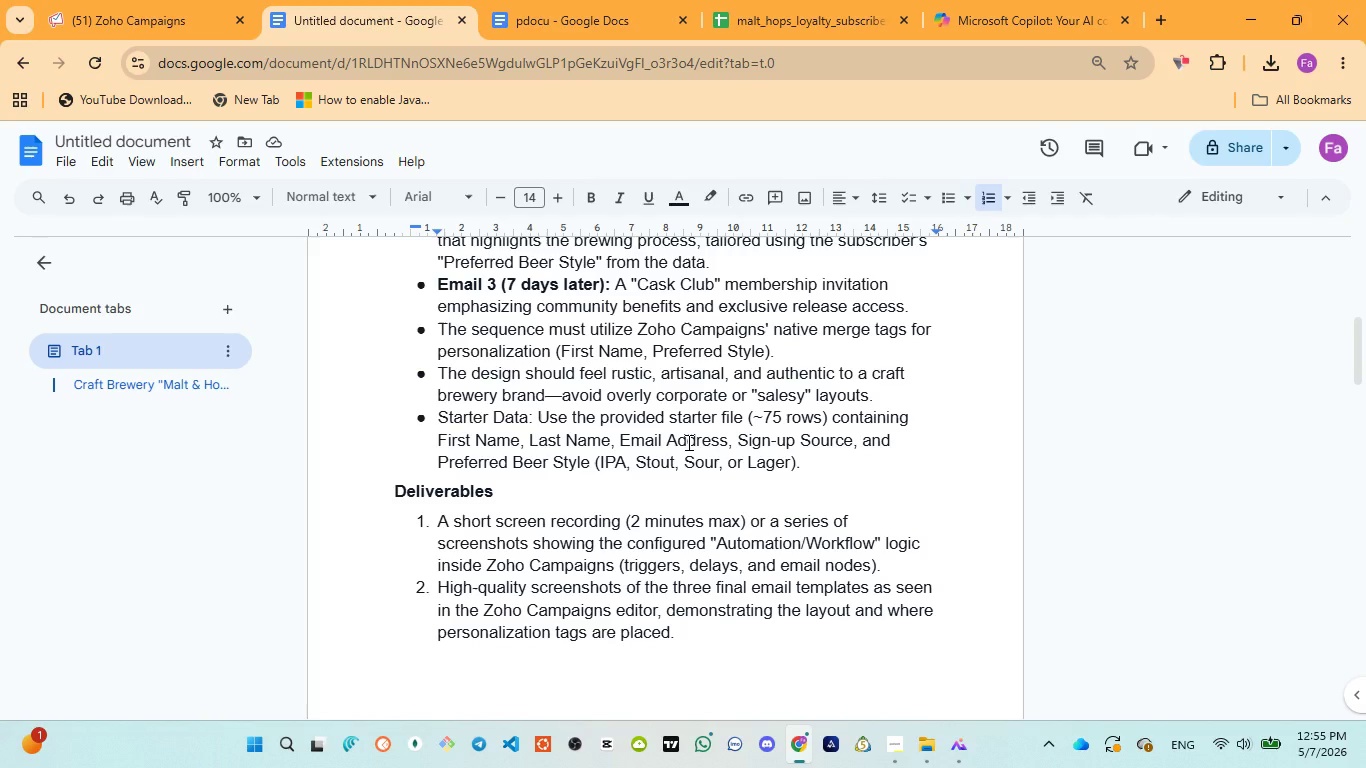 
wait(16.72)
 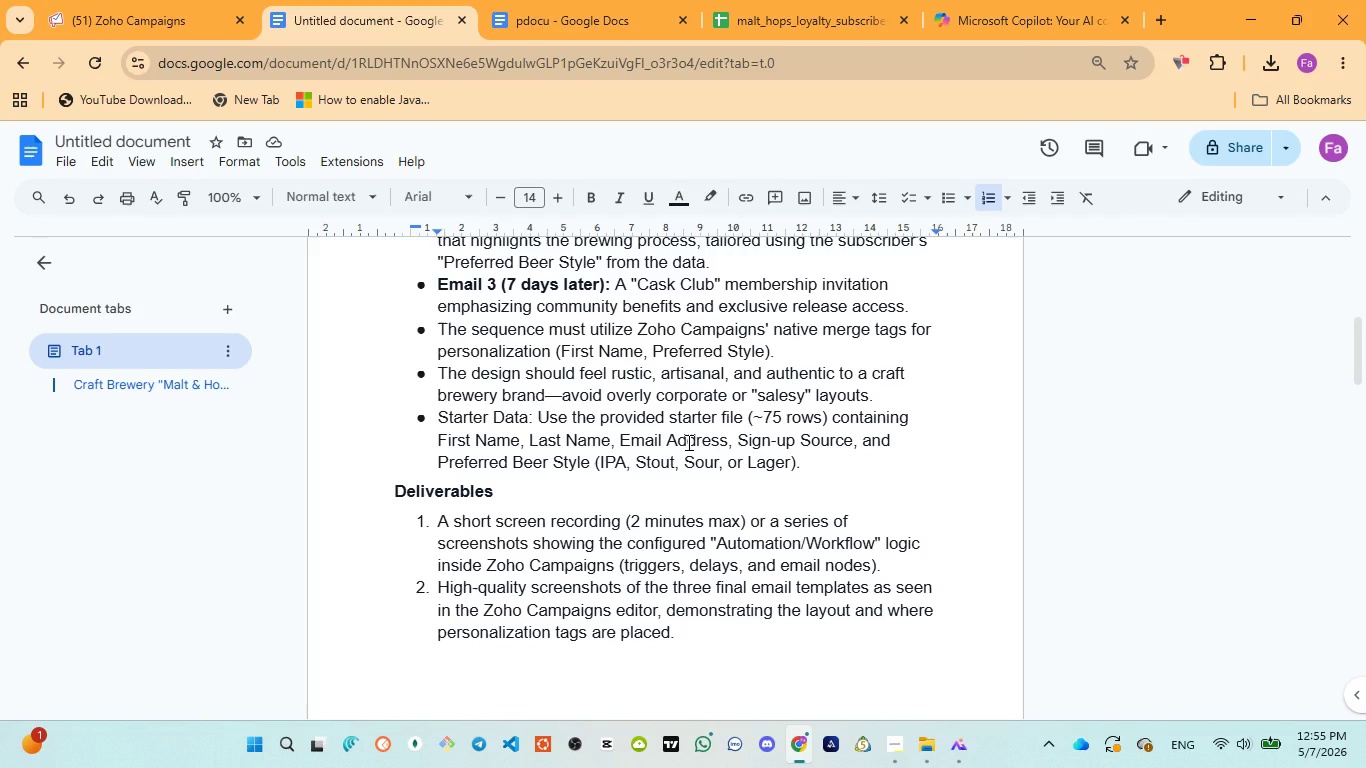 
left_click([144, 7])
 